 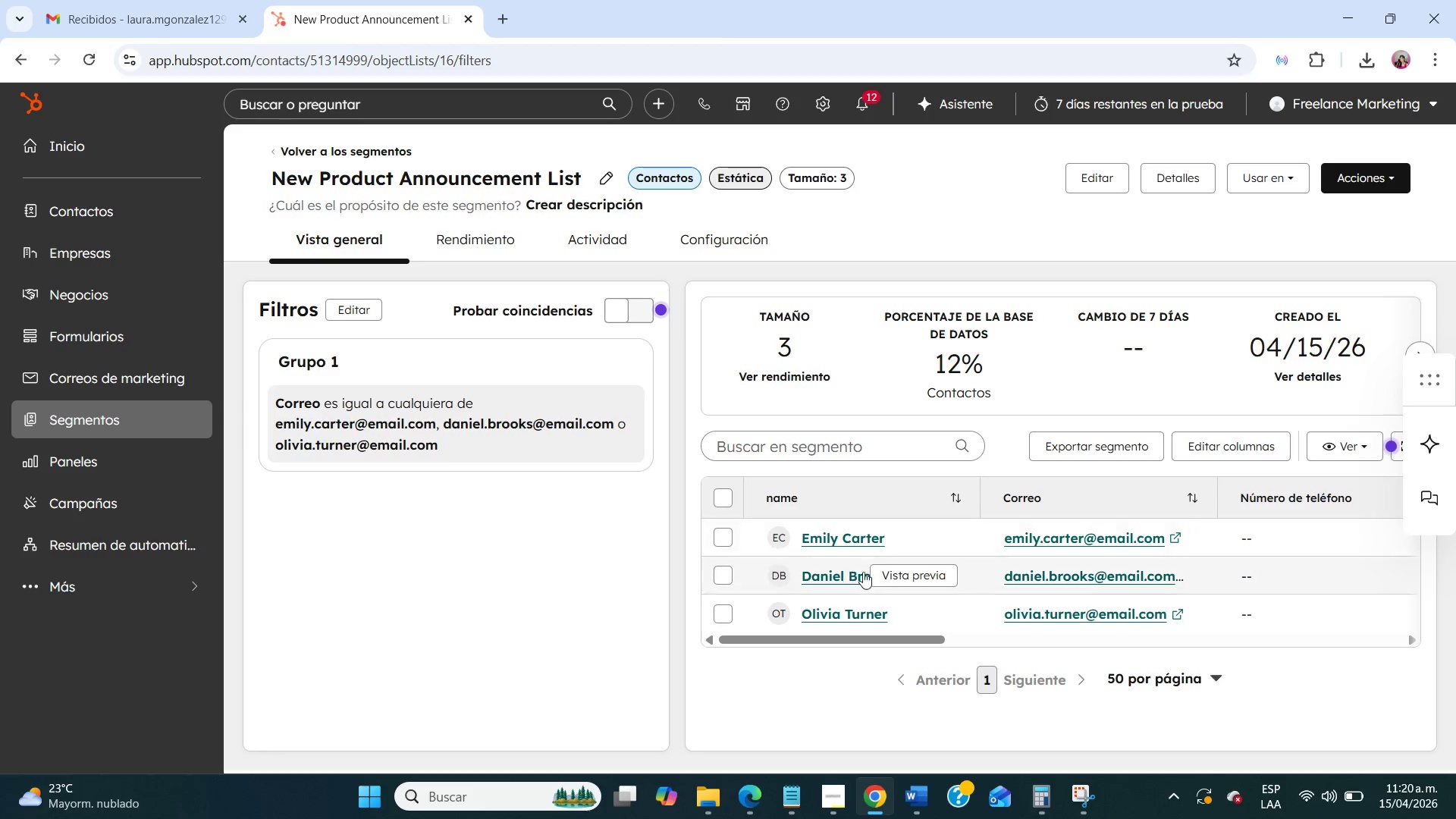 
left_click_drag(start_coordinate=[870, 642], to_coordinate=[375, 610])
 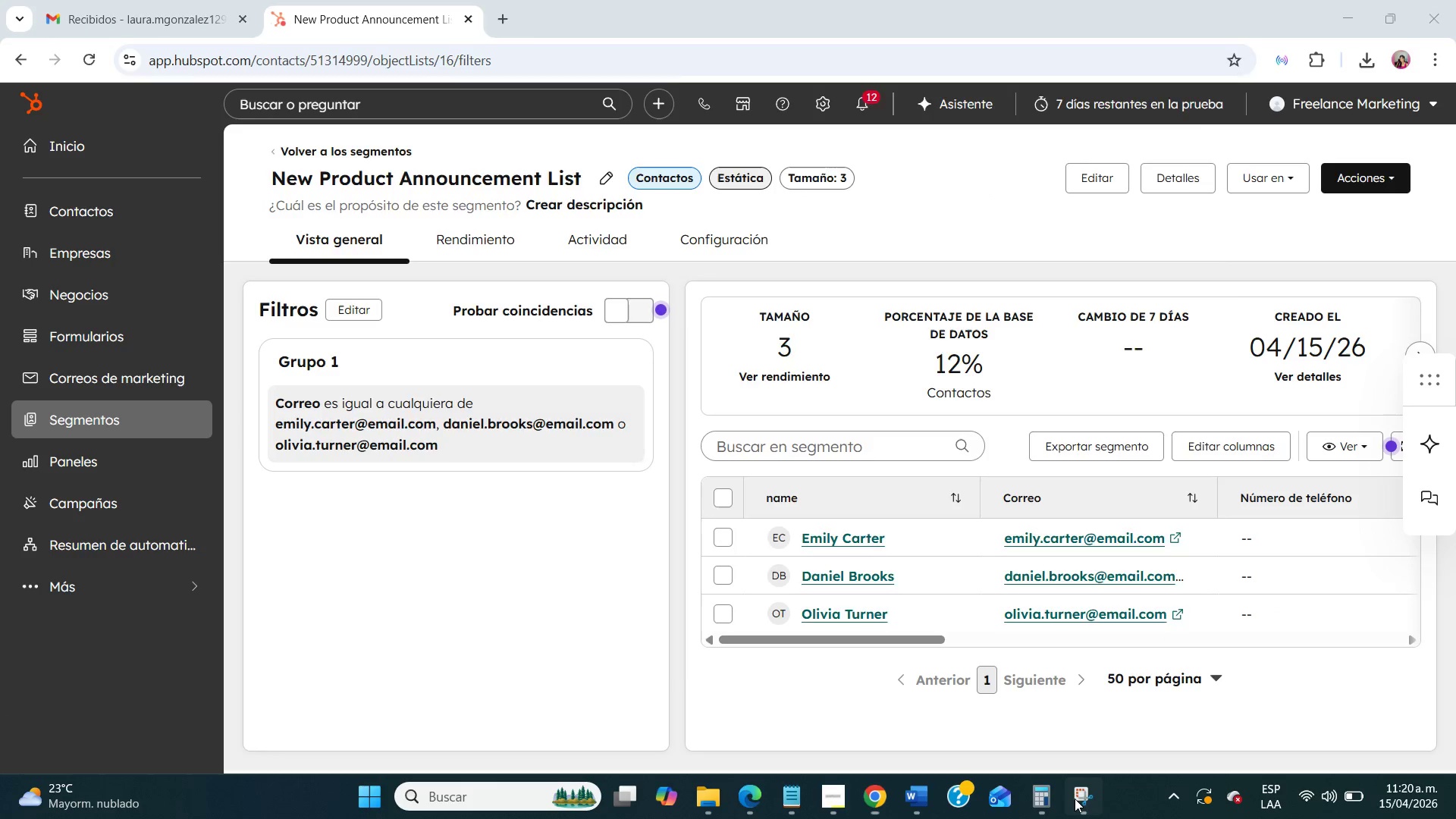 
wait(5.28)
 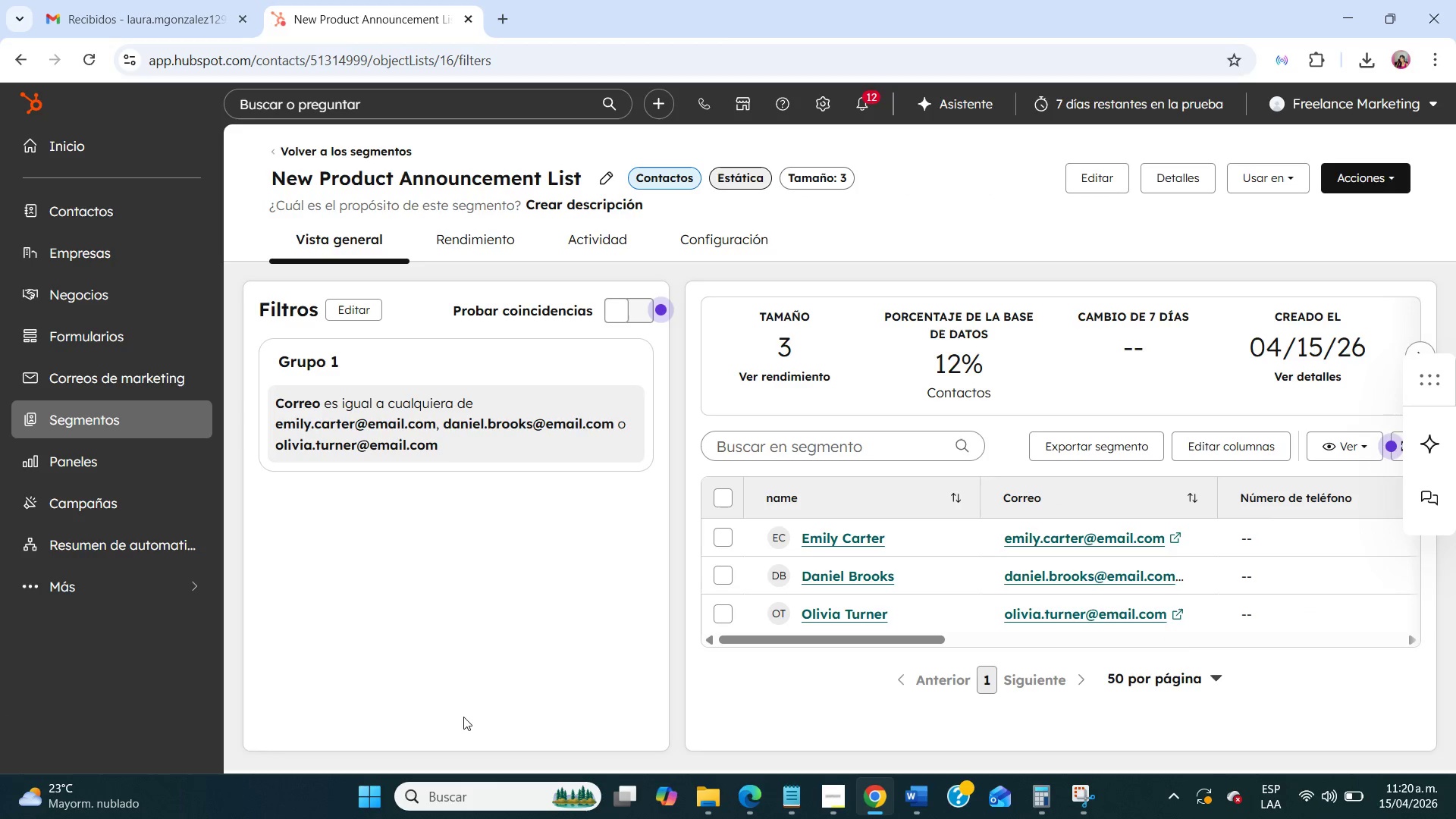 
left_click([355, 61])
 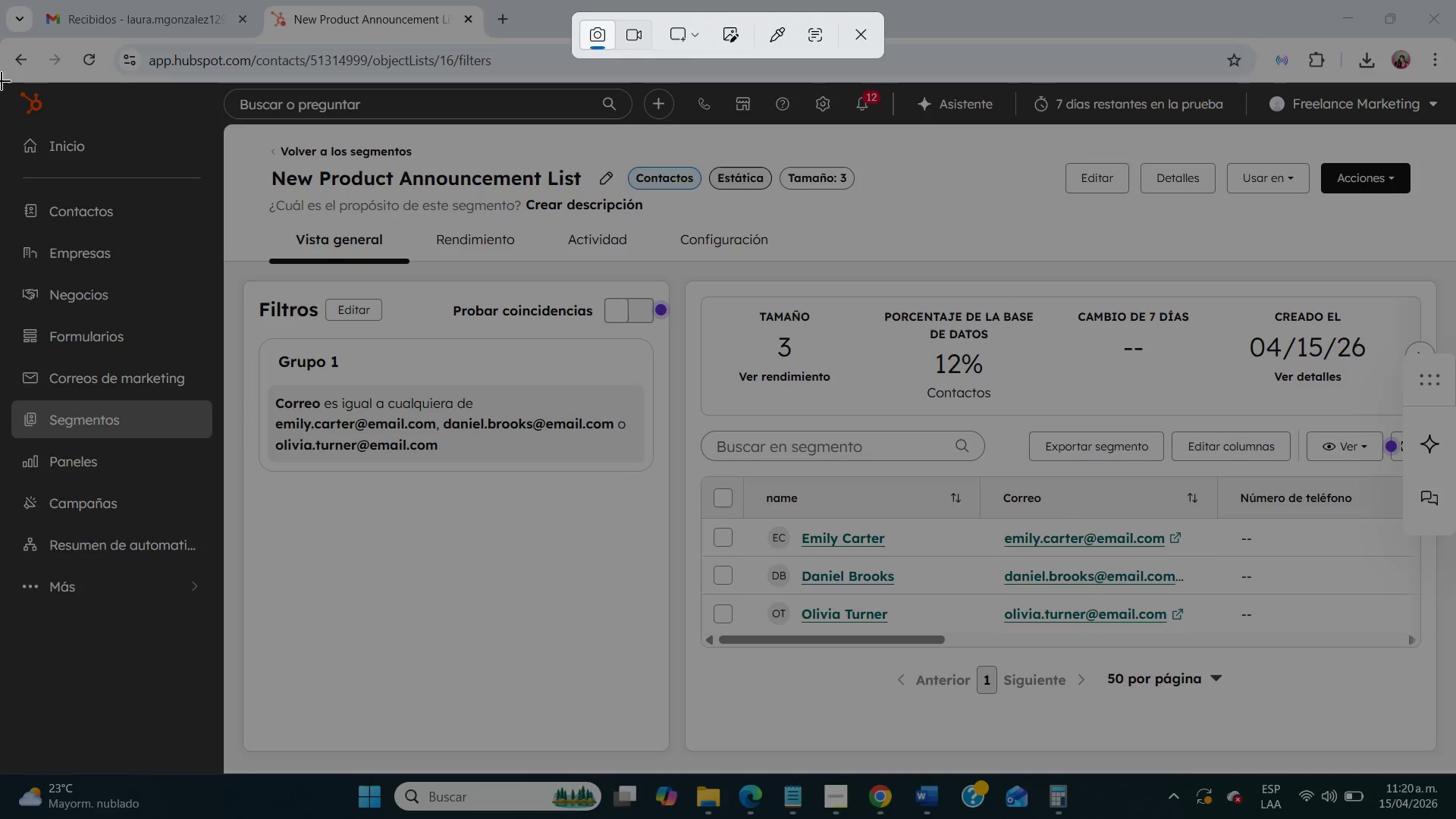 
left_click_drag(start_coordinate=[1, 81], to_coordinate=[1455, 771])
 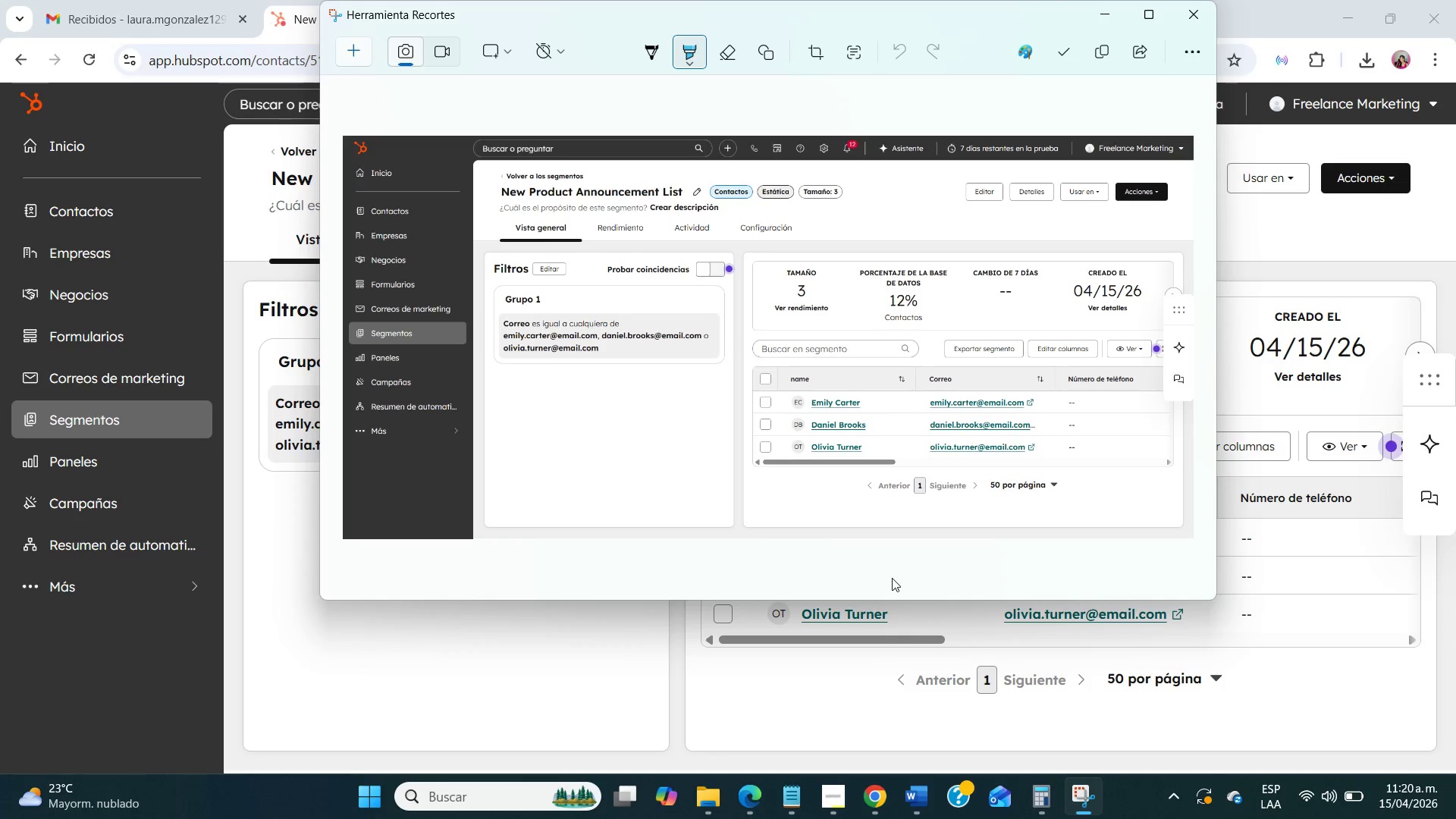 
left_click([716, 811])
 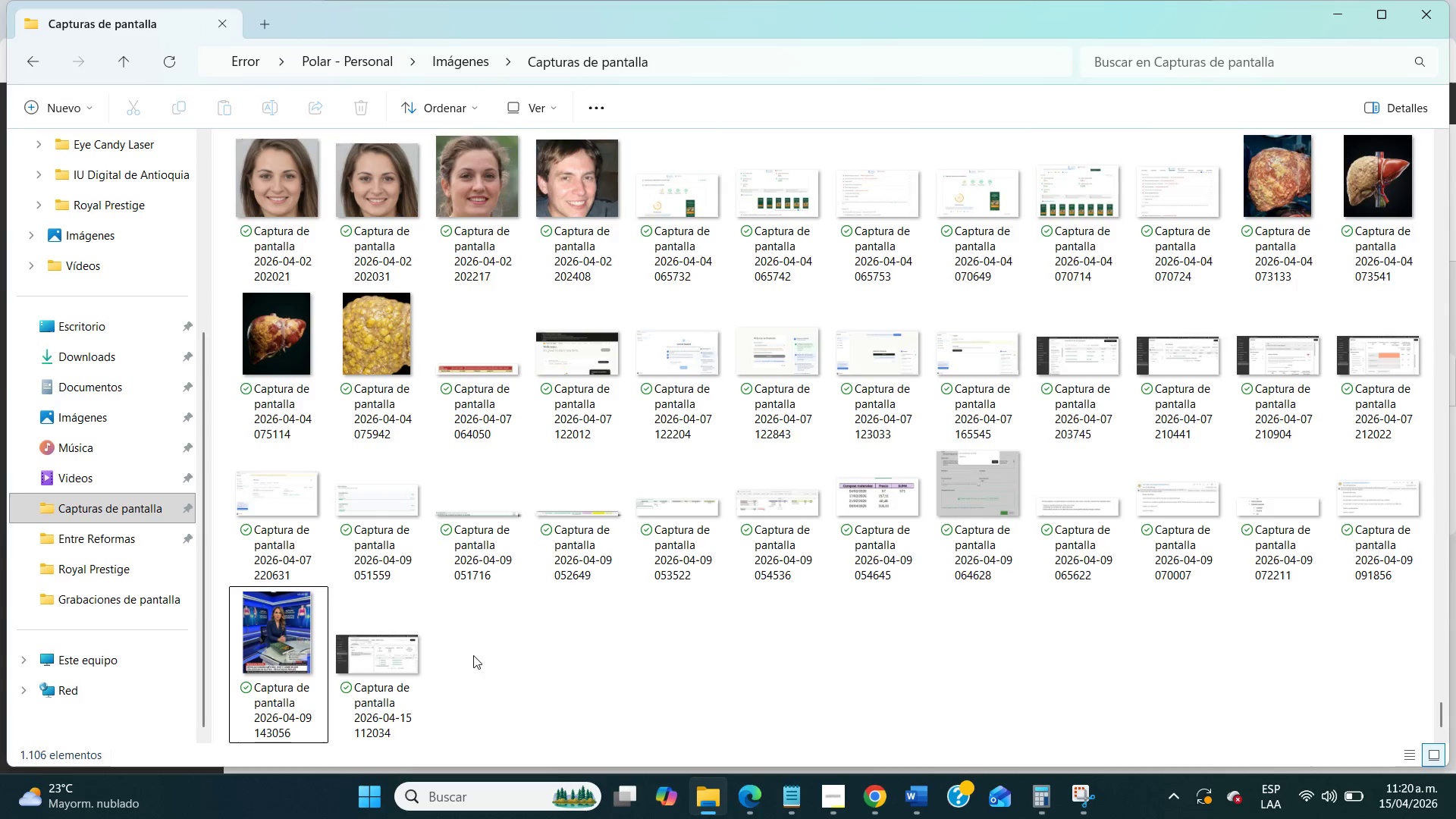 
left_click([389, 684])
 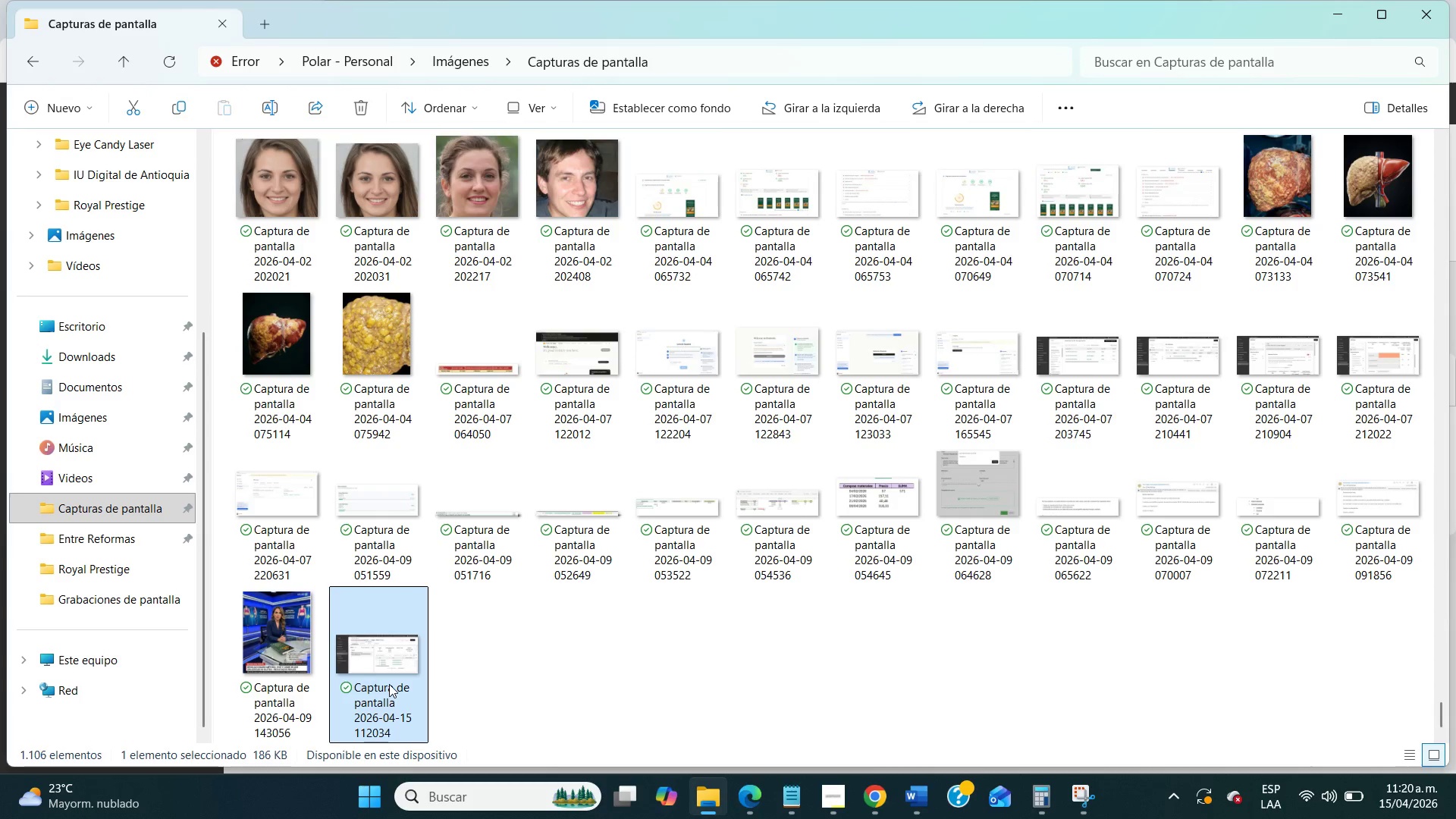 
key(Control+X)
 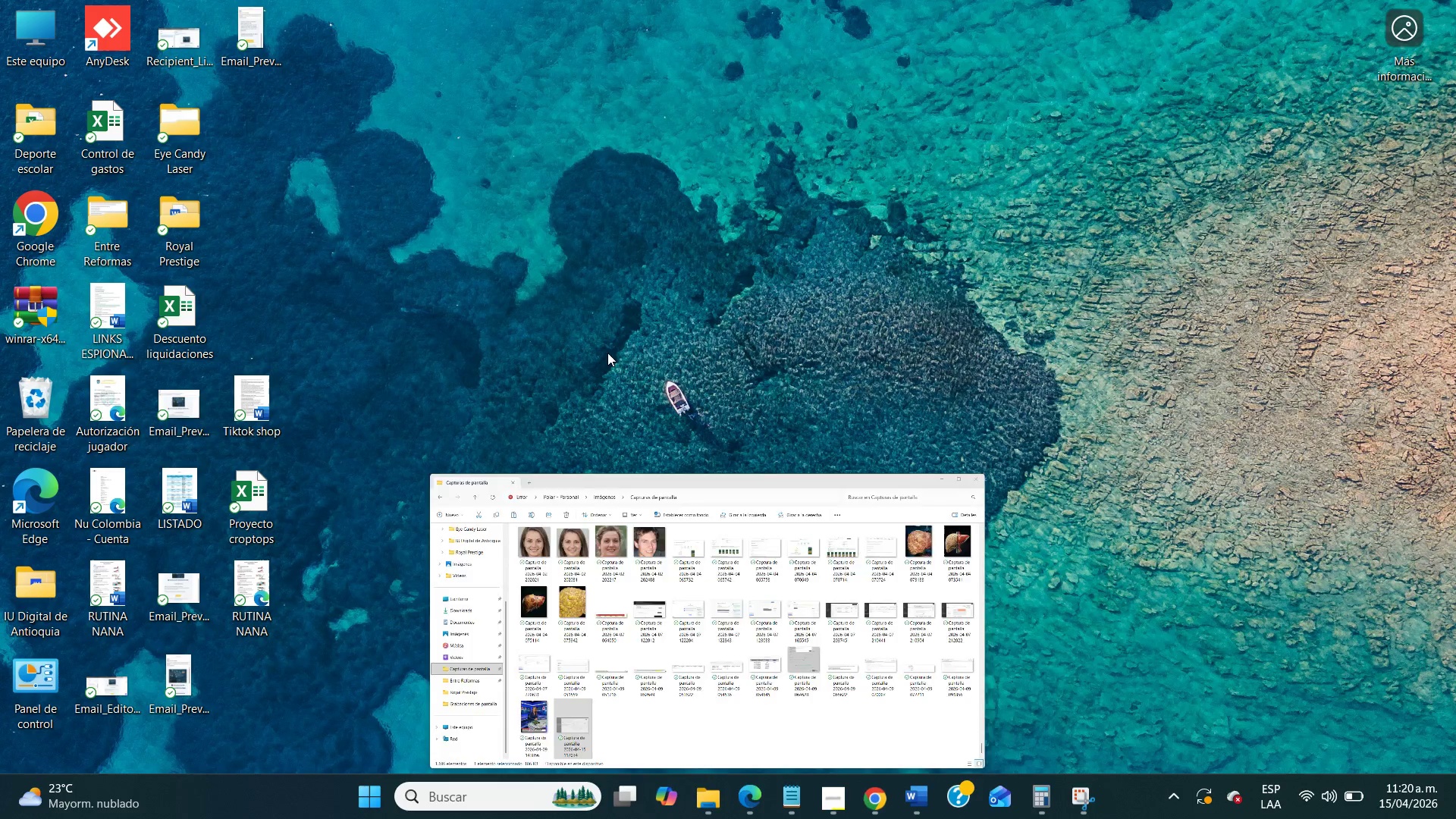 
key(Control+ControlLeft)
 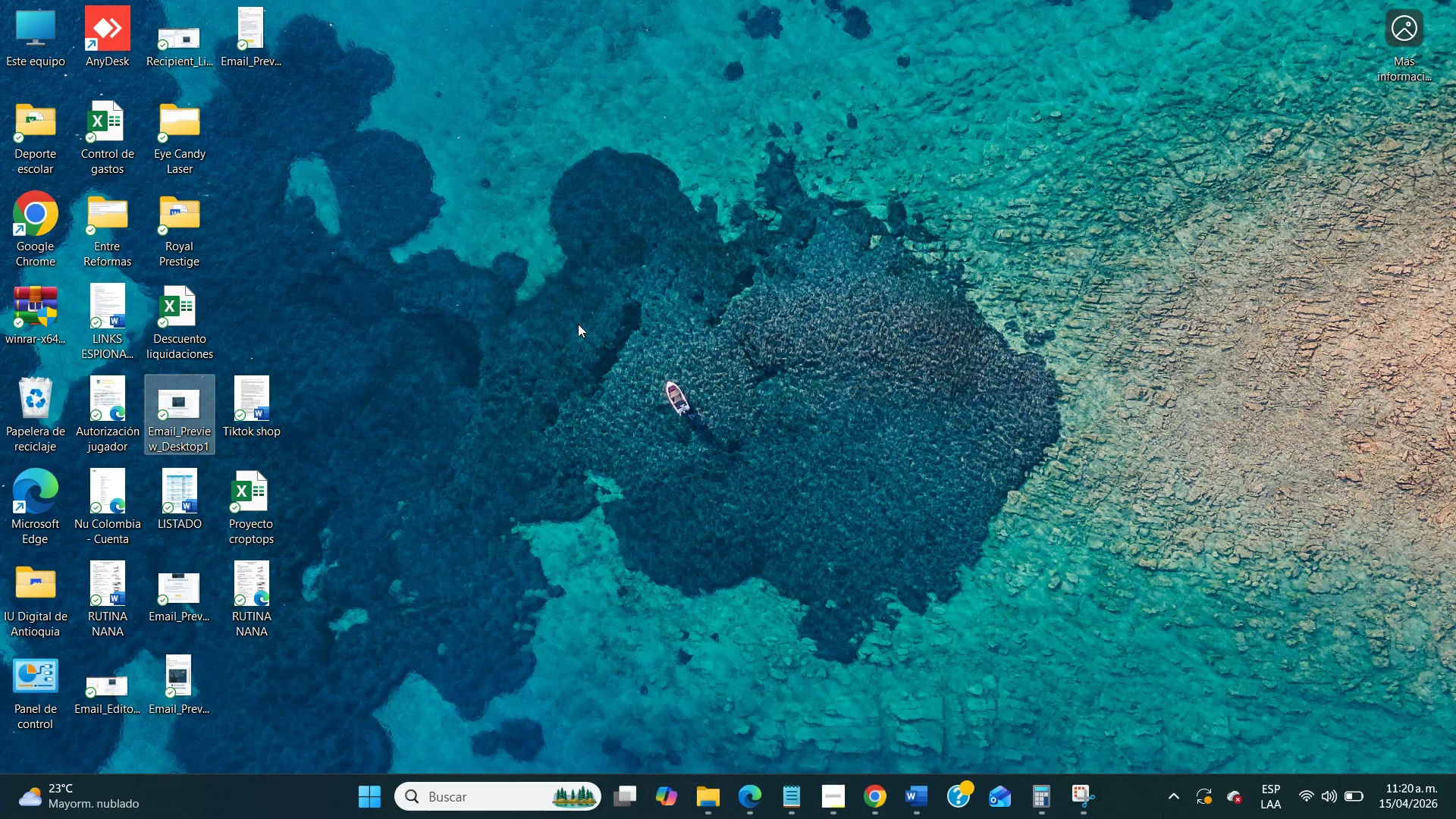 
left_click([578, 324])
 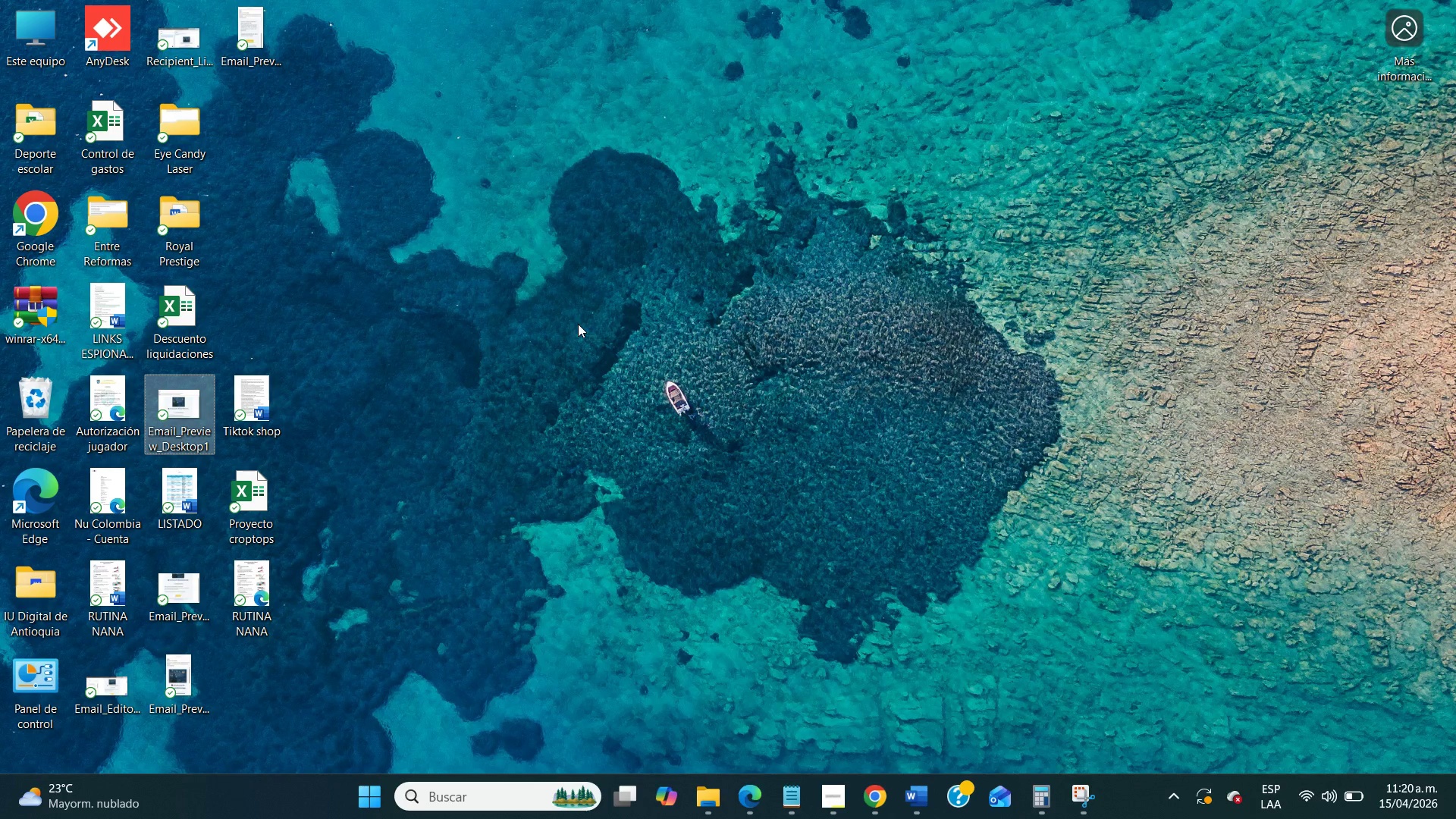 
key(Control+V)
 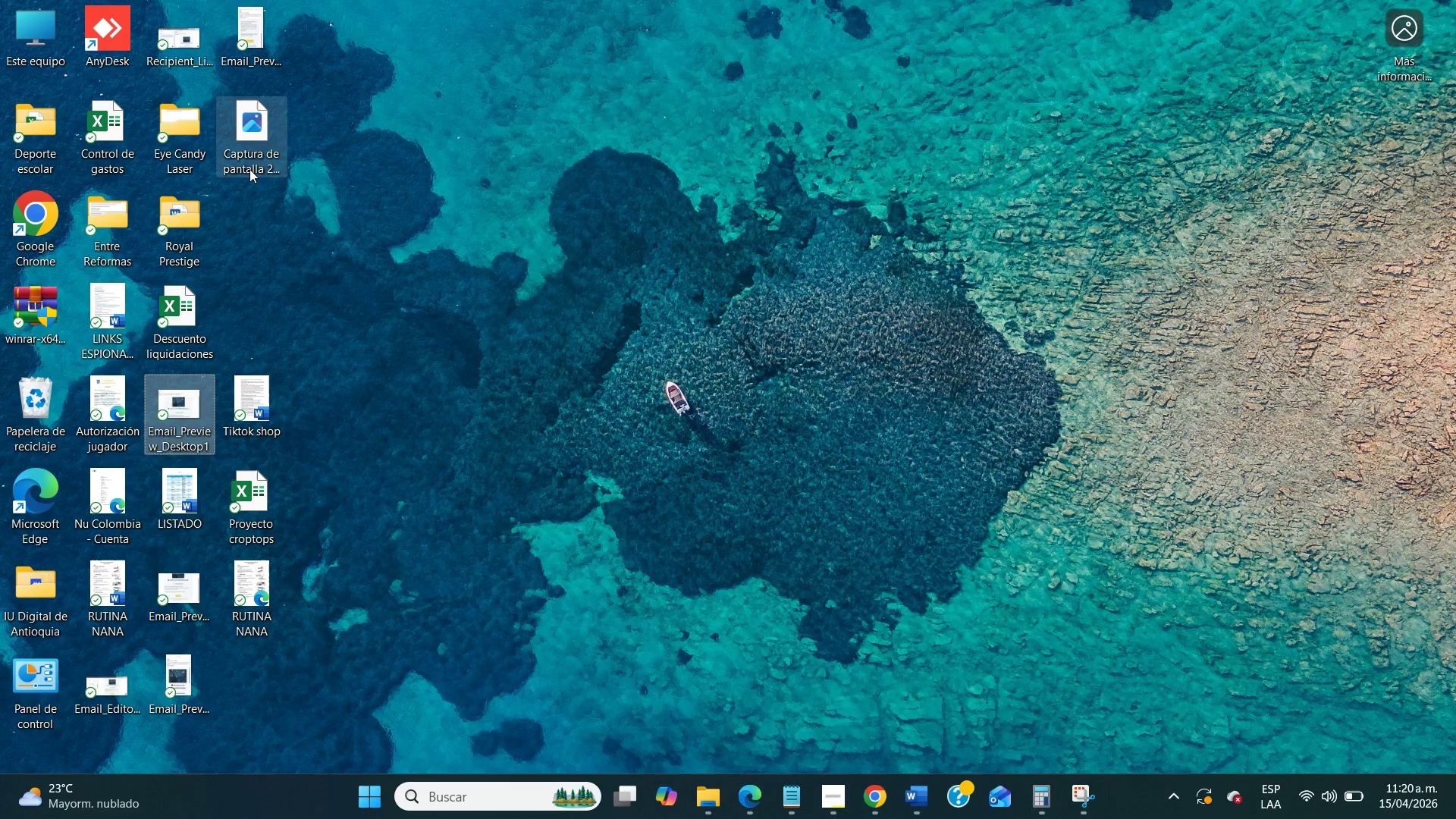 
left_click([252, 170])
 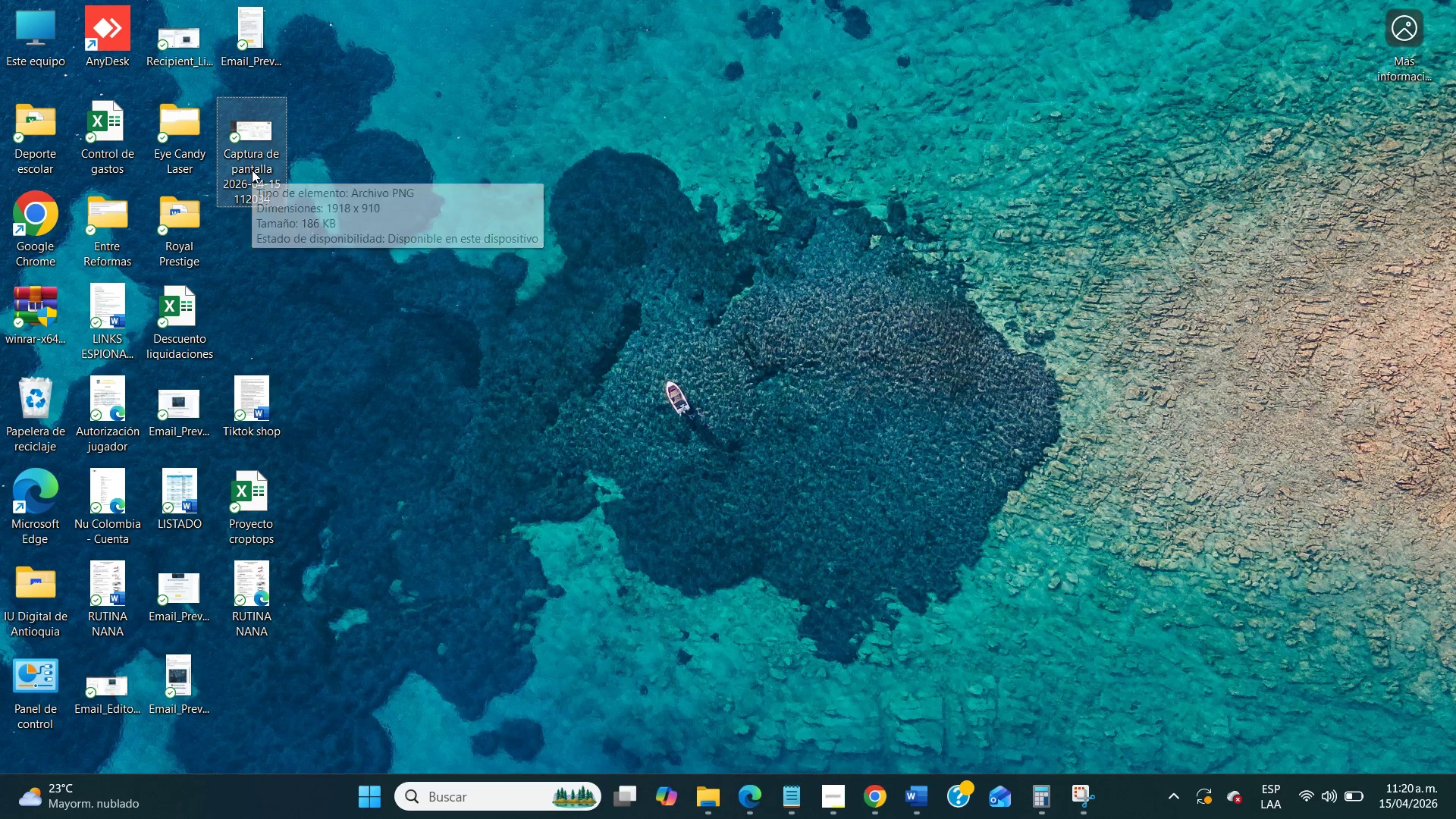 
right_click([252, 170])
 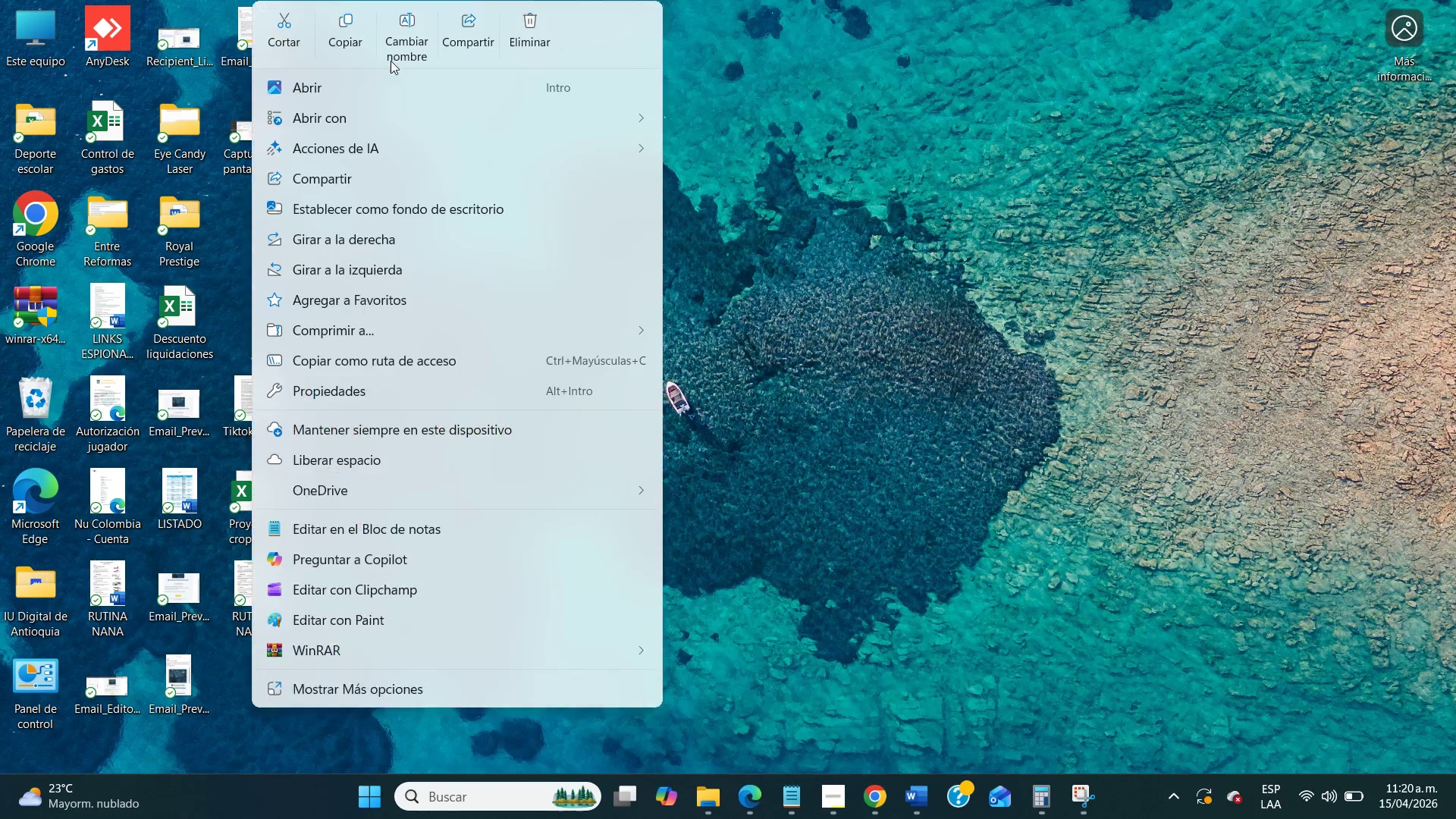 
left_click([399, 34])
 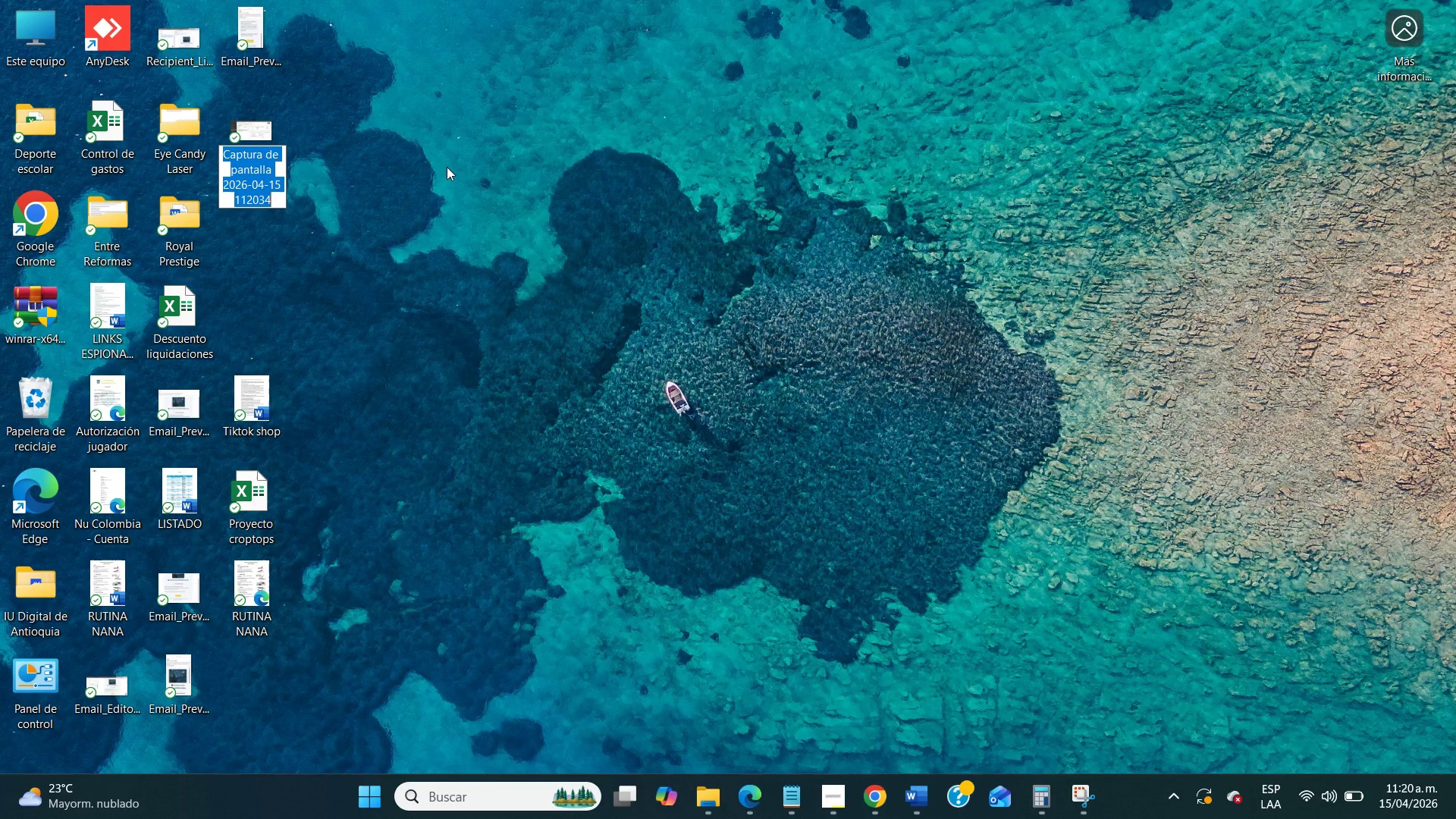 
type(New_Product_Accoumment_List)
 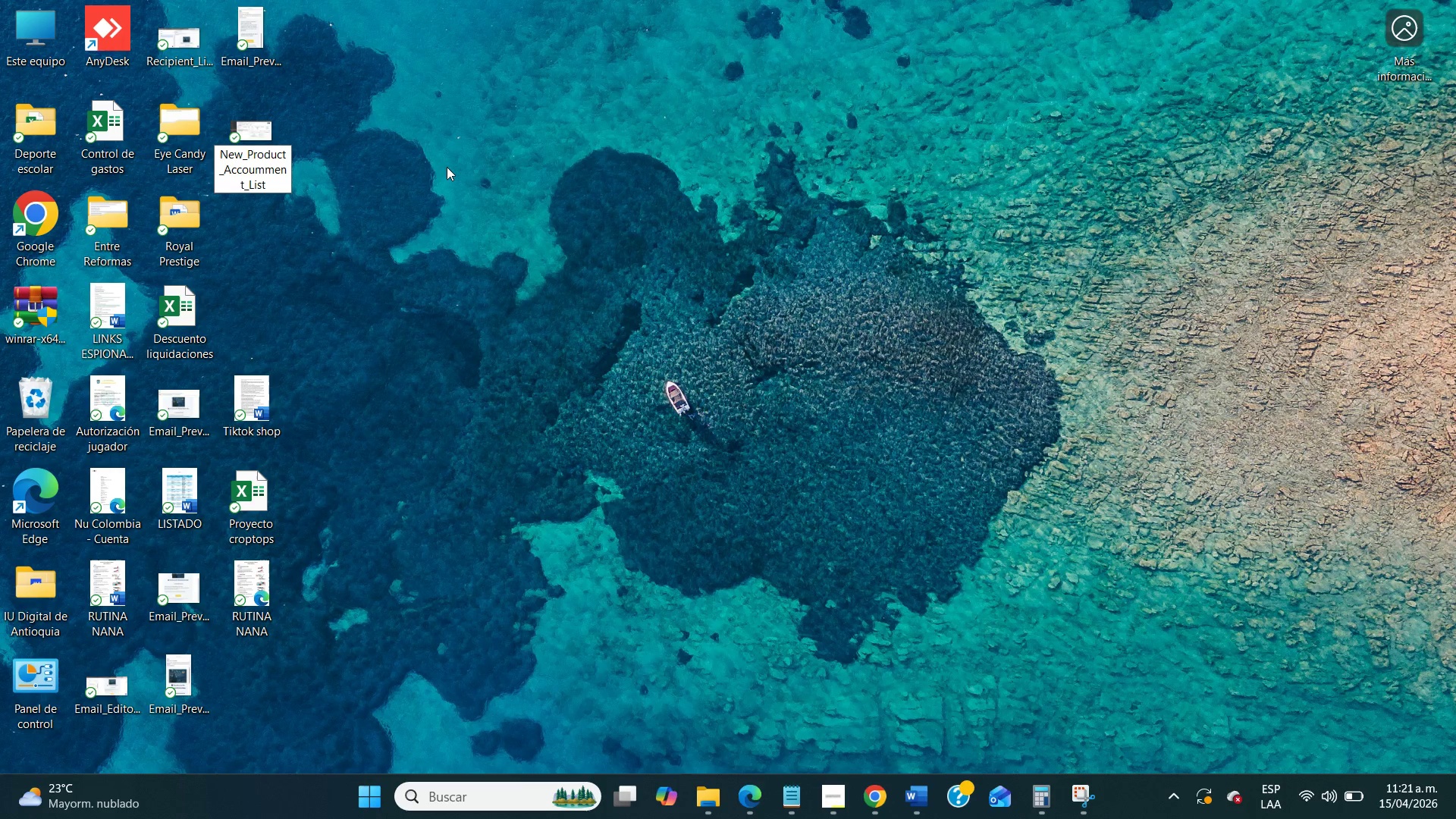 
left_click([447, 167])
 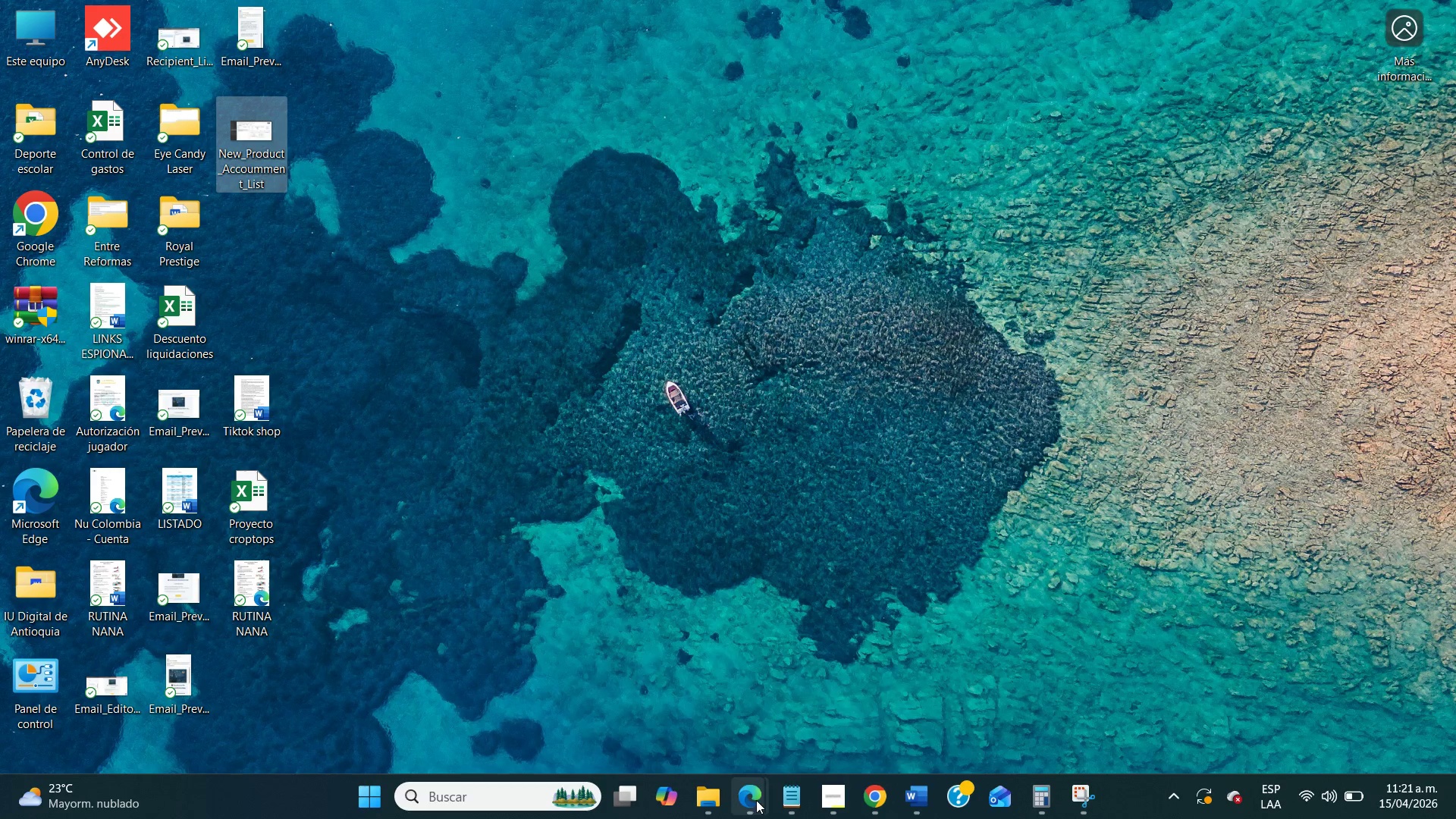 
left_click([867, 811])
 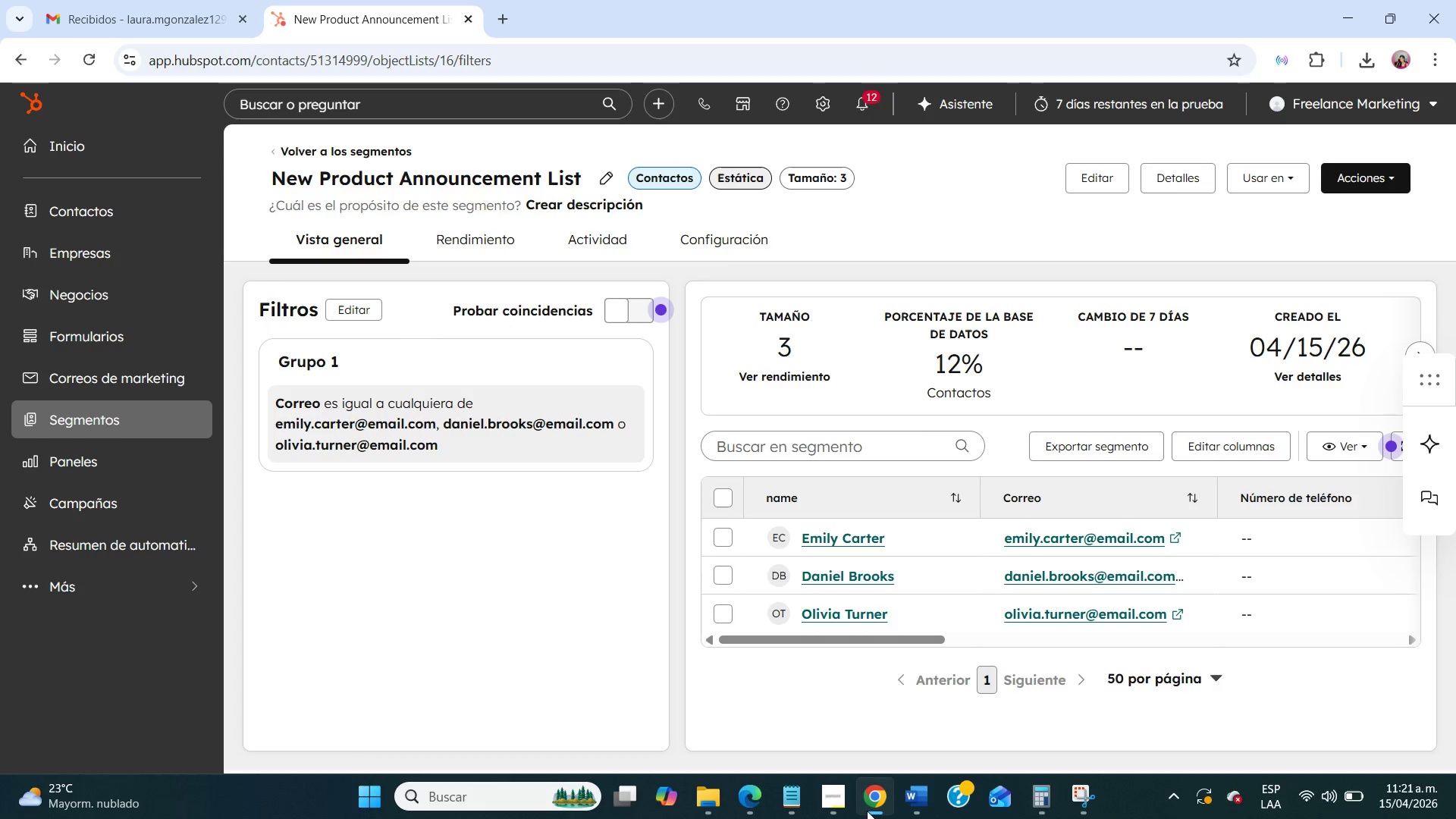 
left_click([867, 811])
 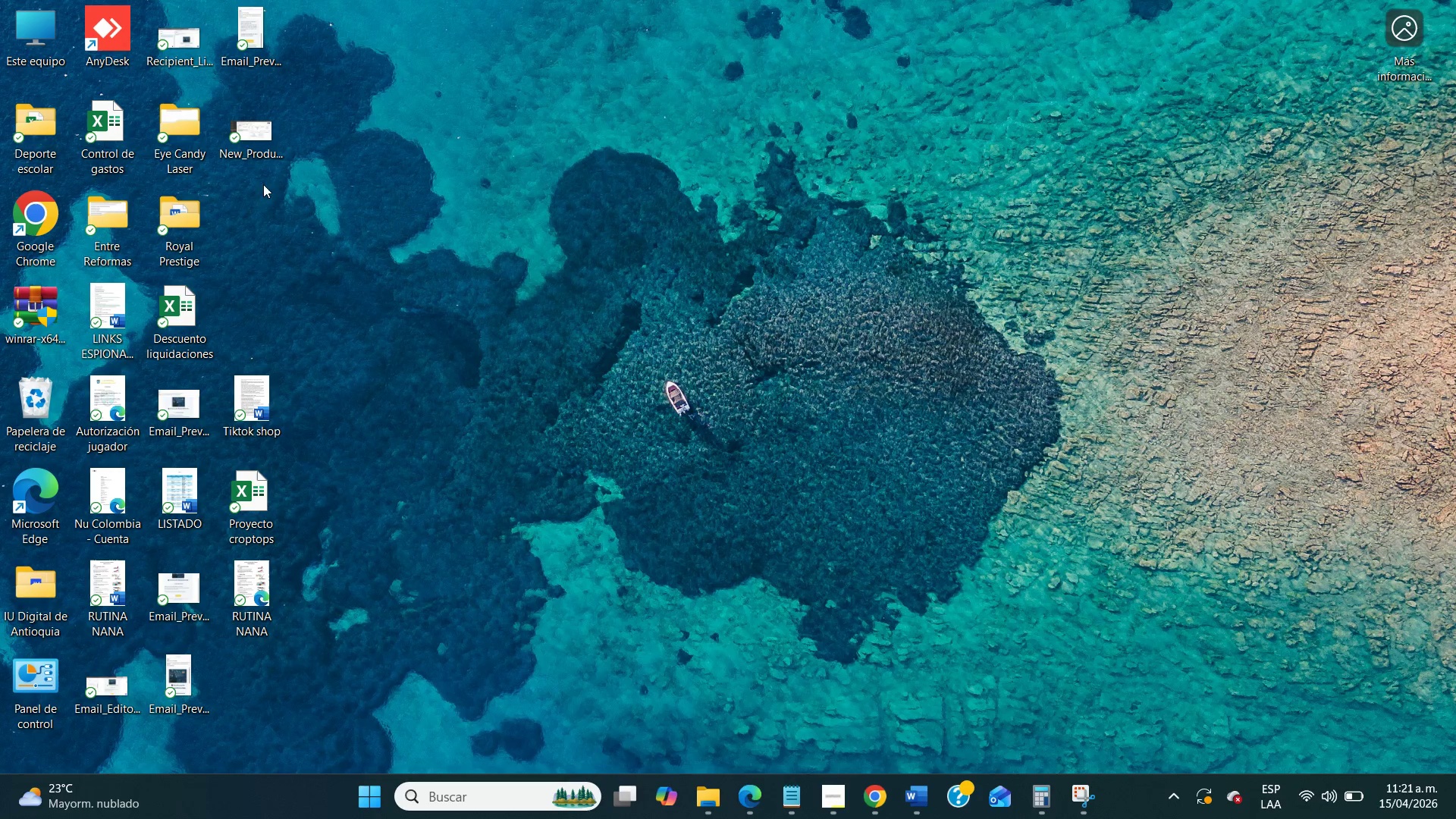 
left_click([253, 166])
 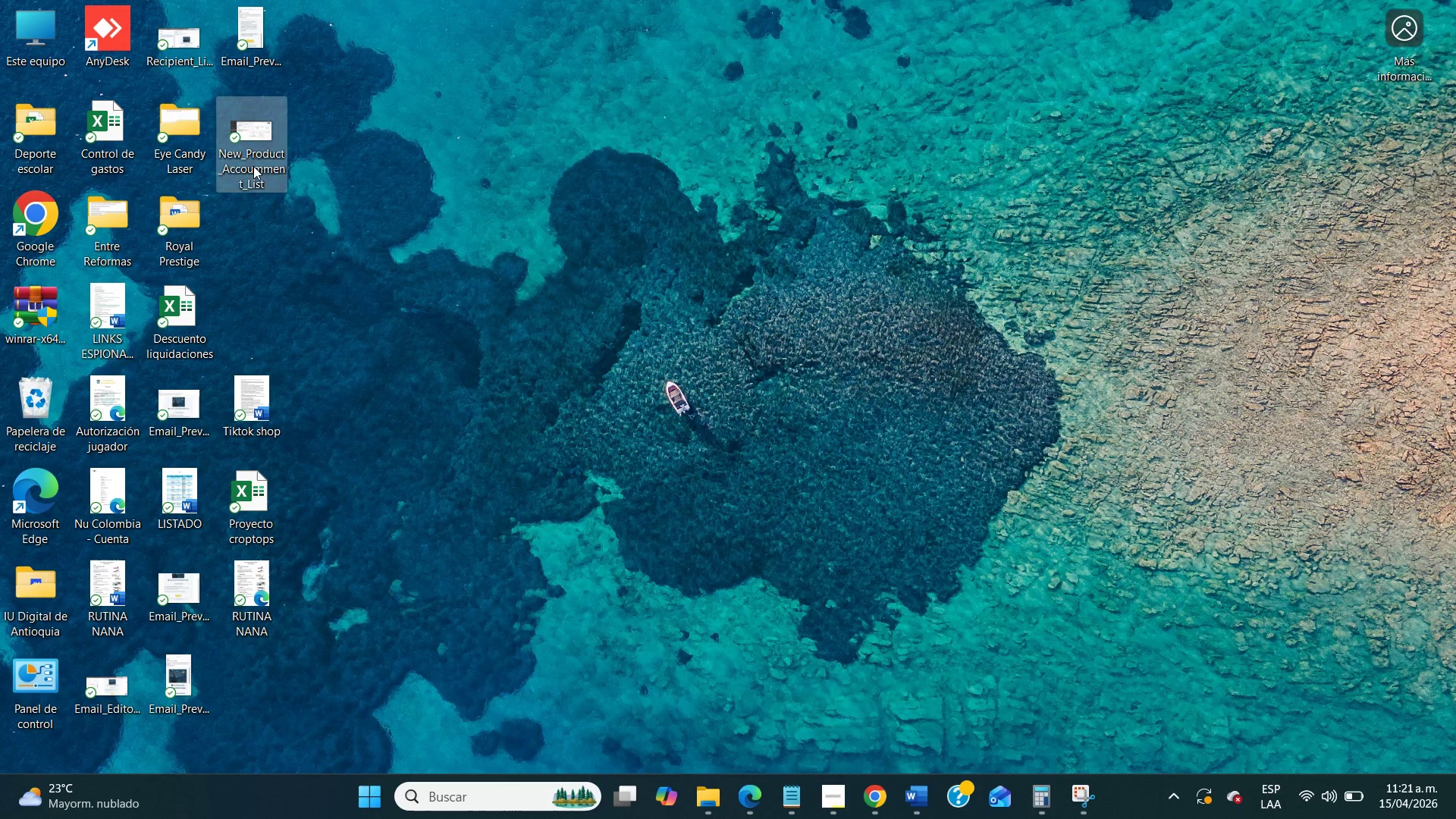 
right_click([253, 166])
 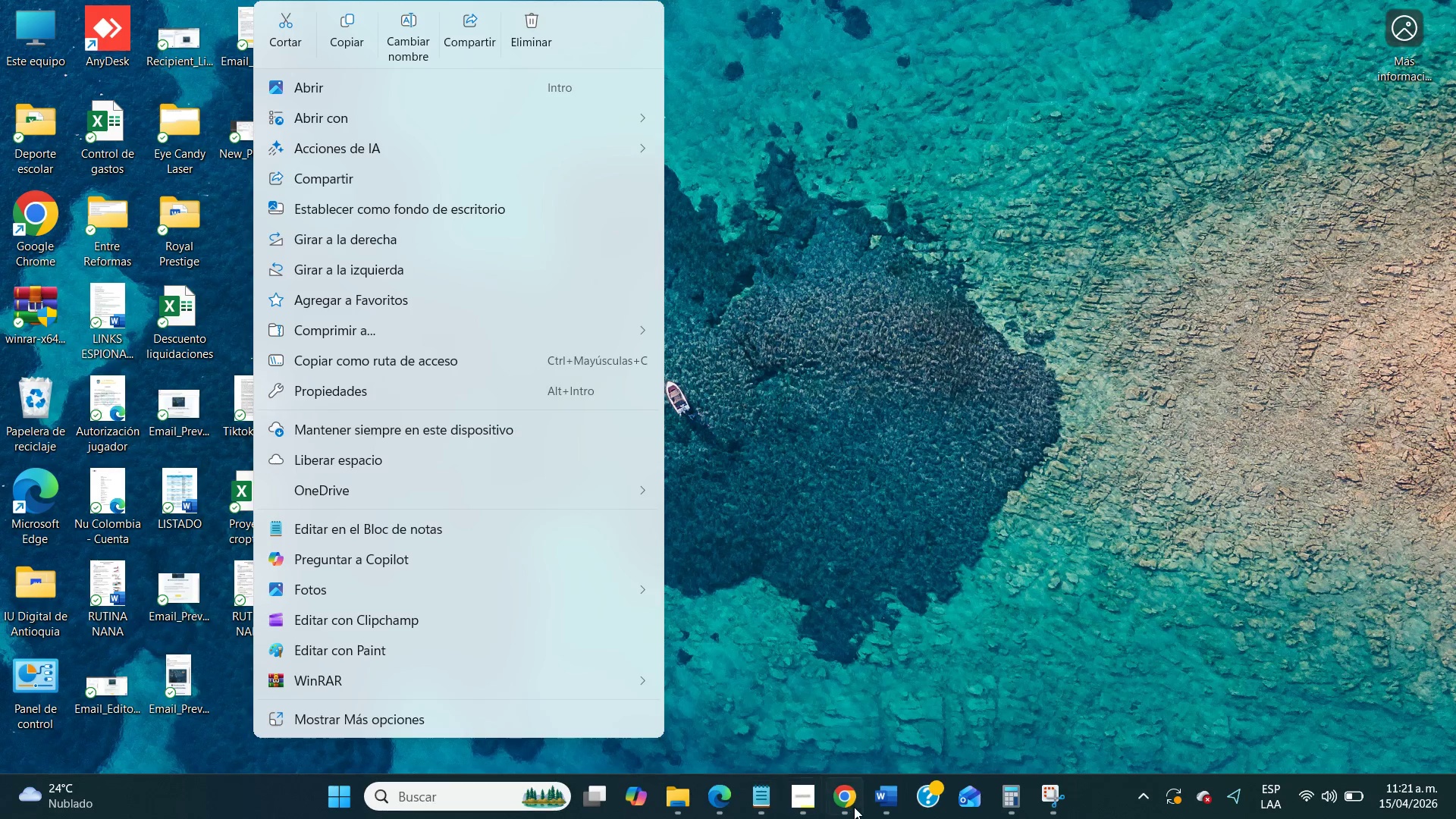 
left_click([852, 807])
 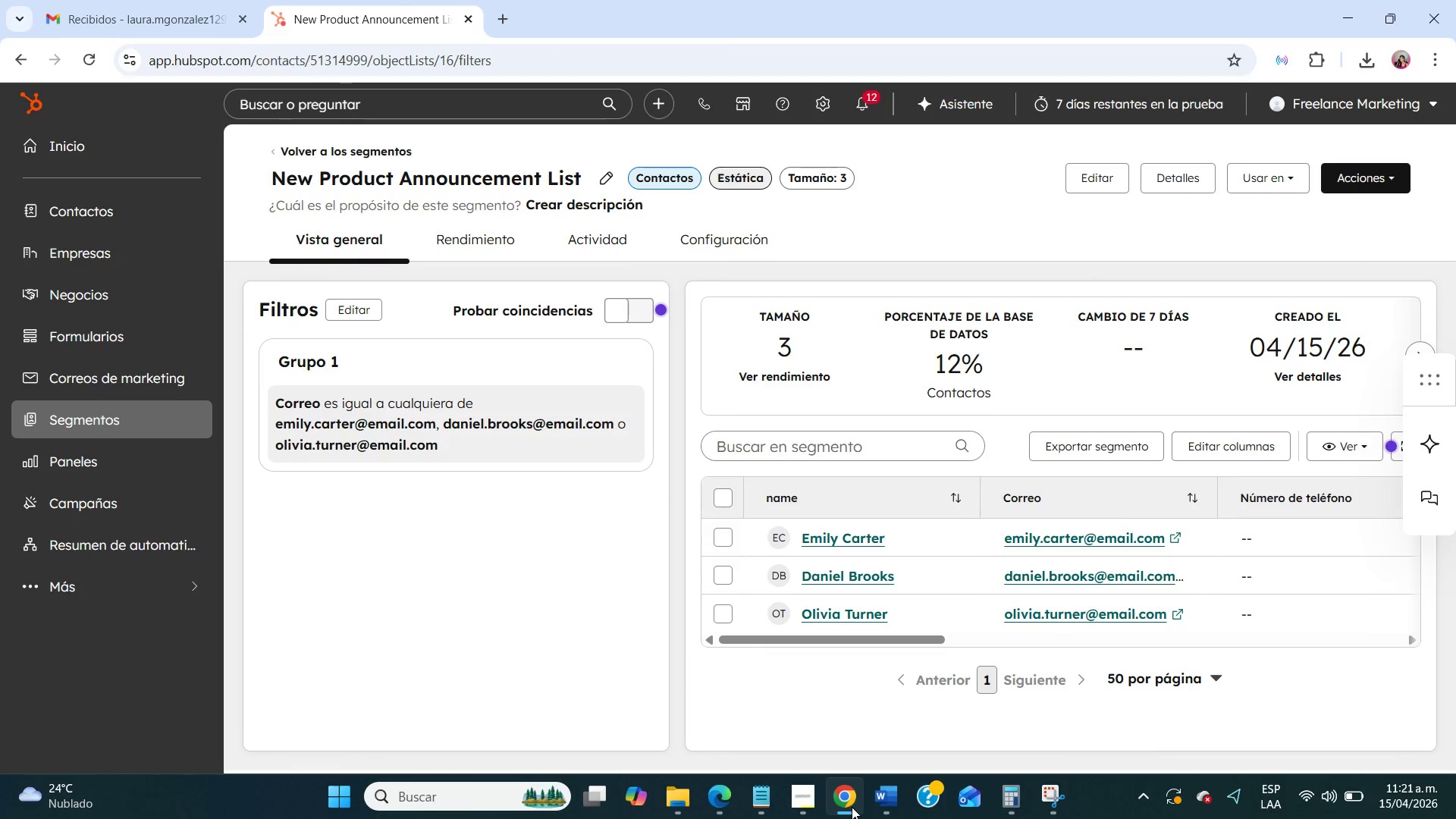 
left_click([852, 807])
 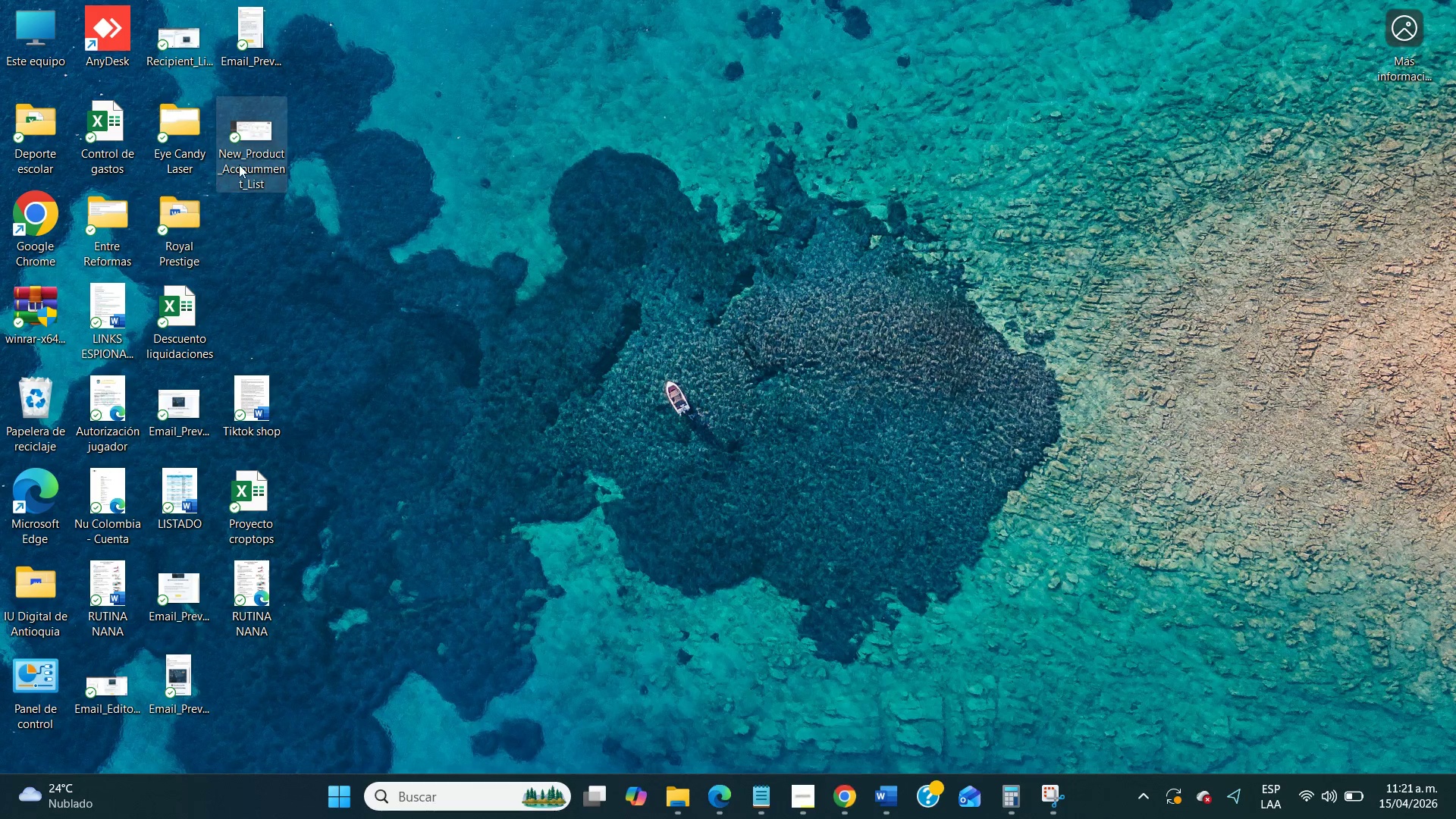 
right_click([240, 164])
 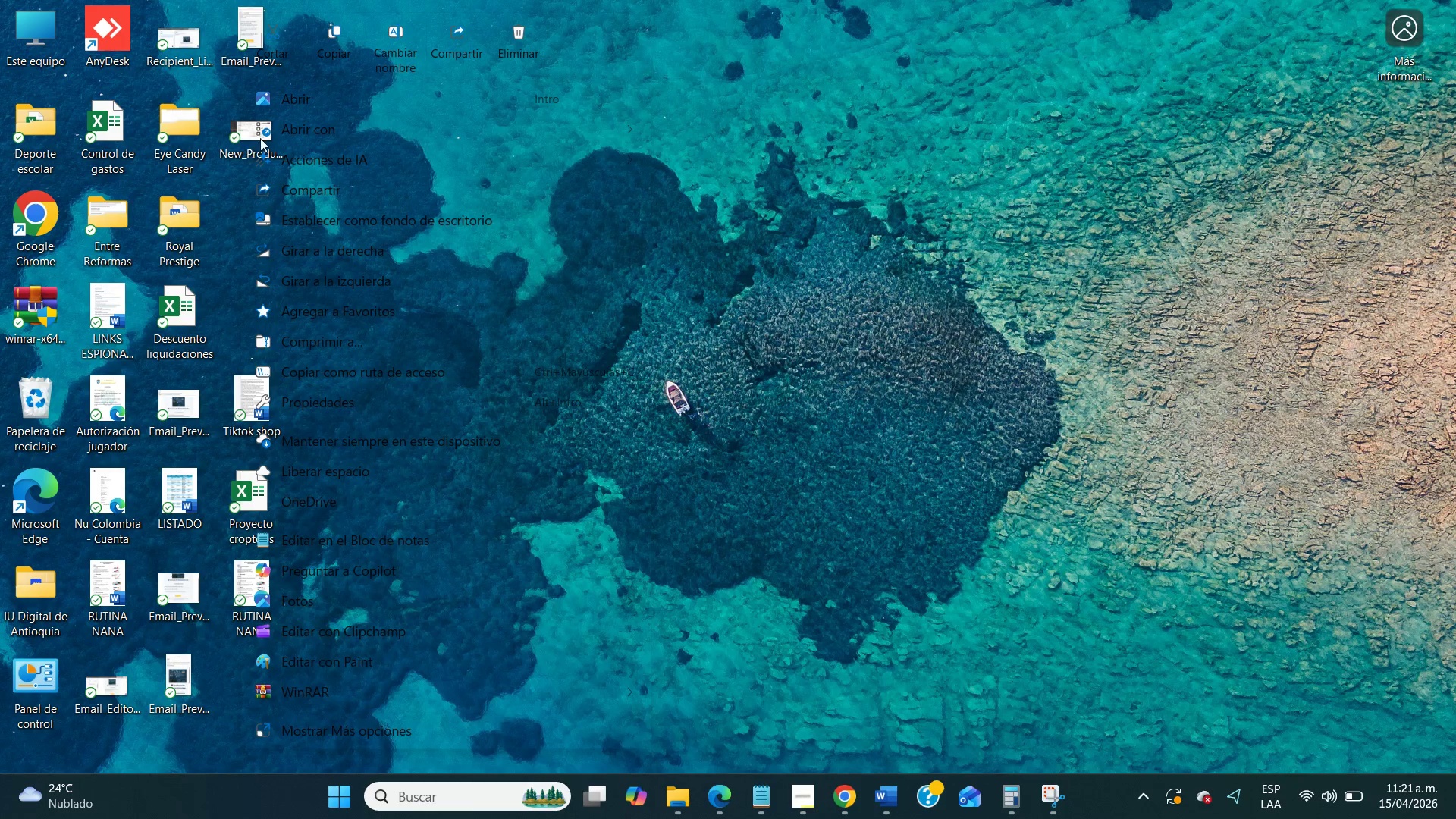 
left_click([414, 15])
 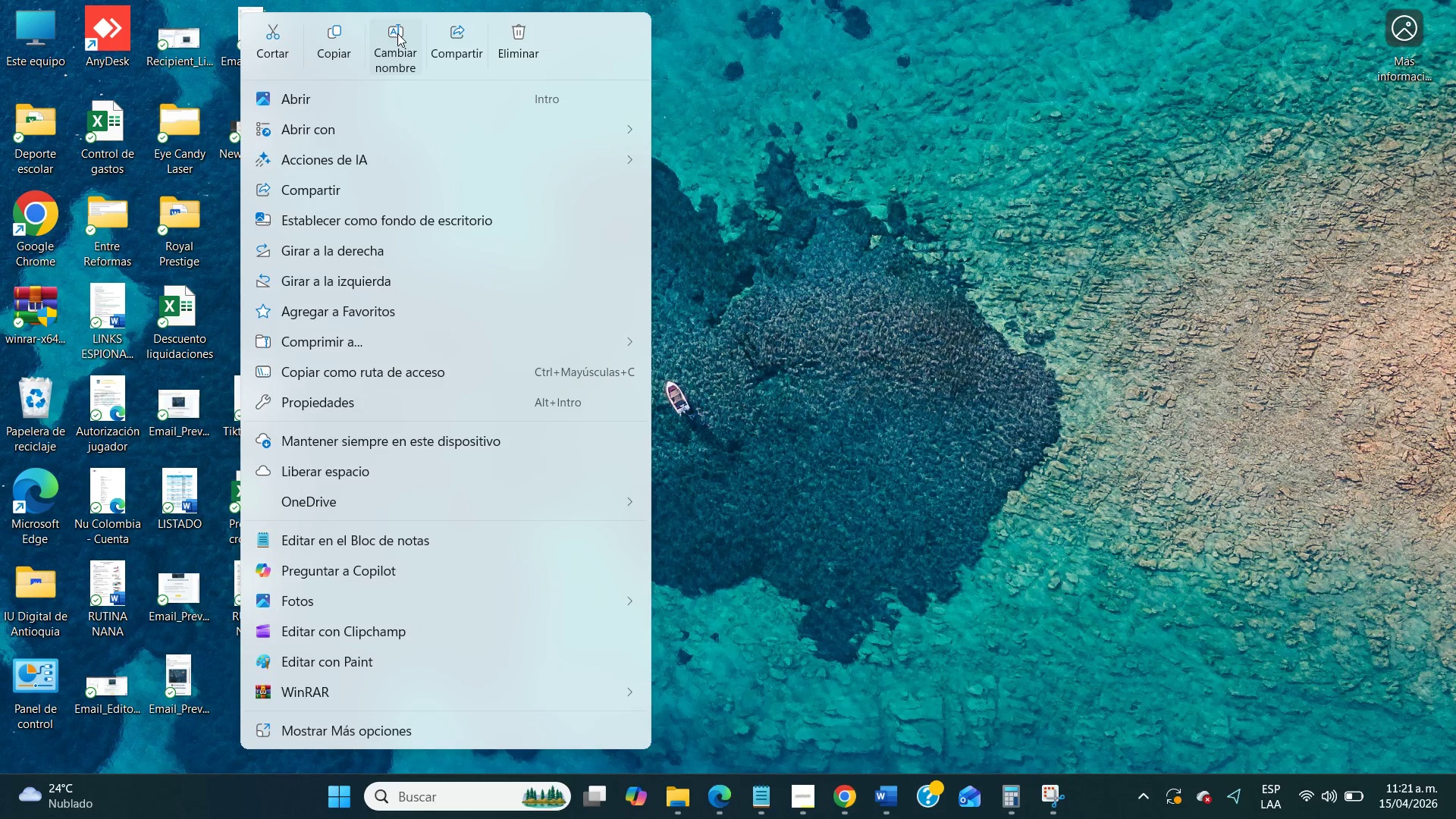 
left_click([397, 33])
 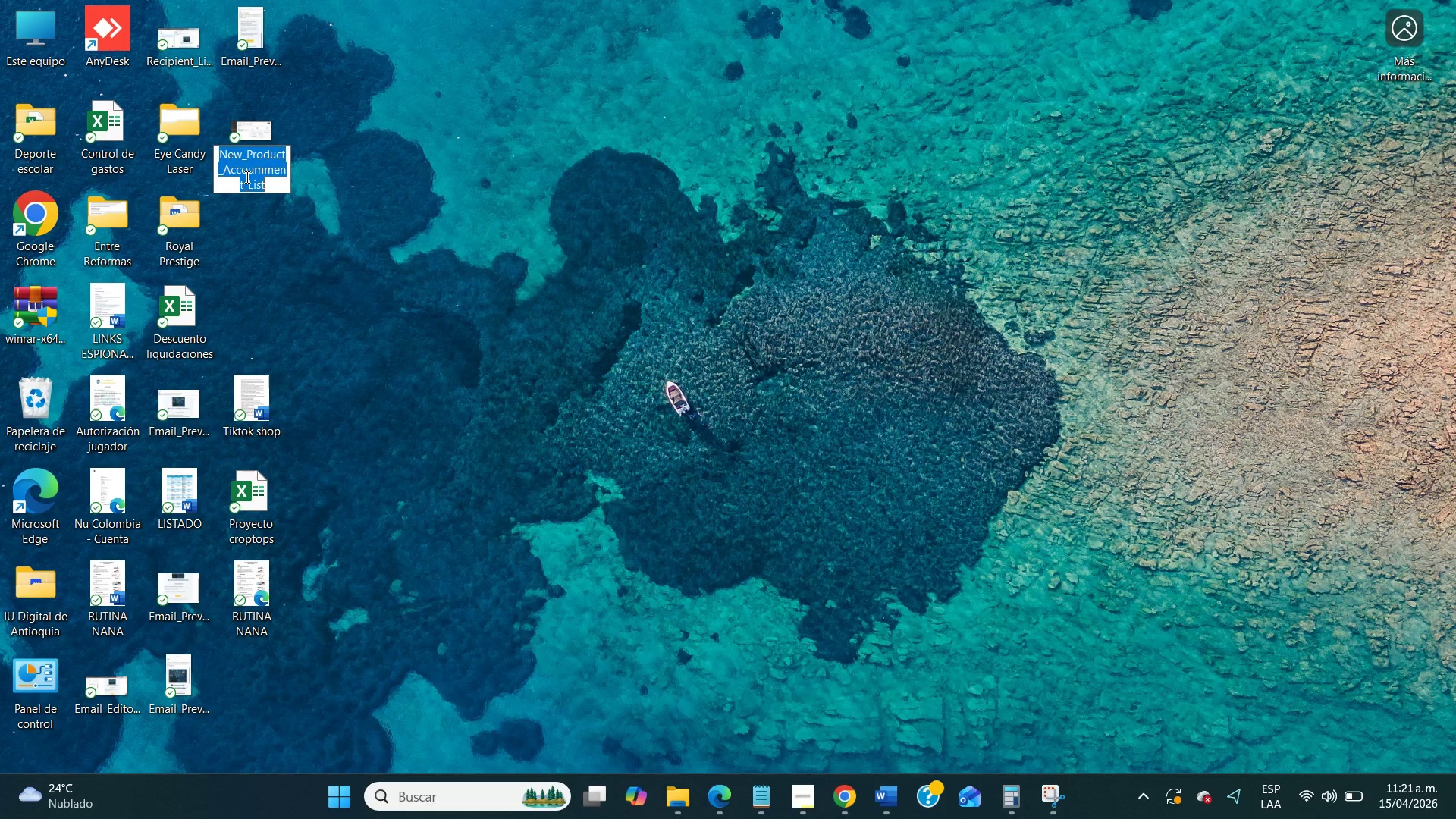 
left_click([246, 177])
 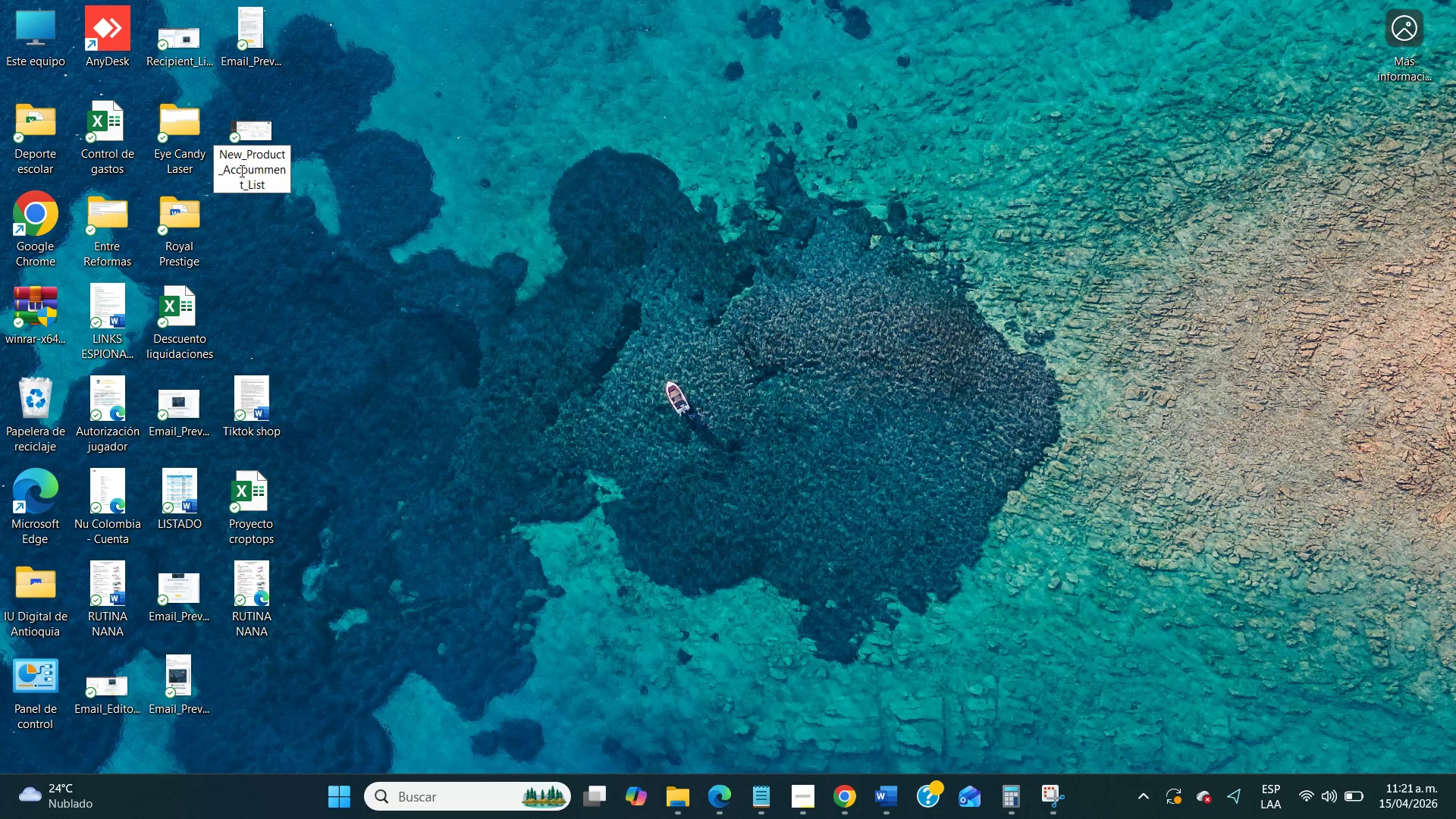 
left_click([240, 171])
 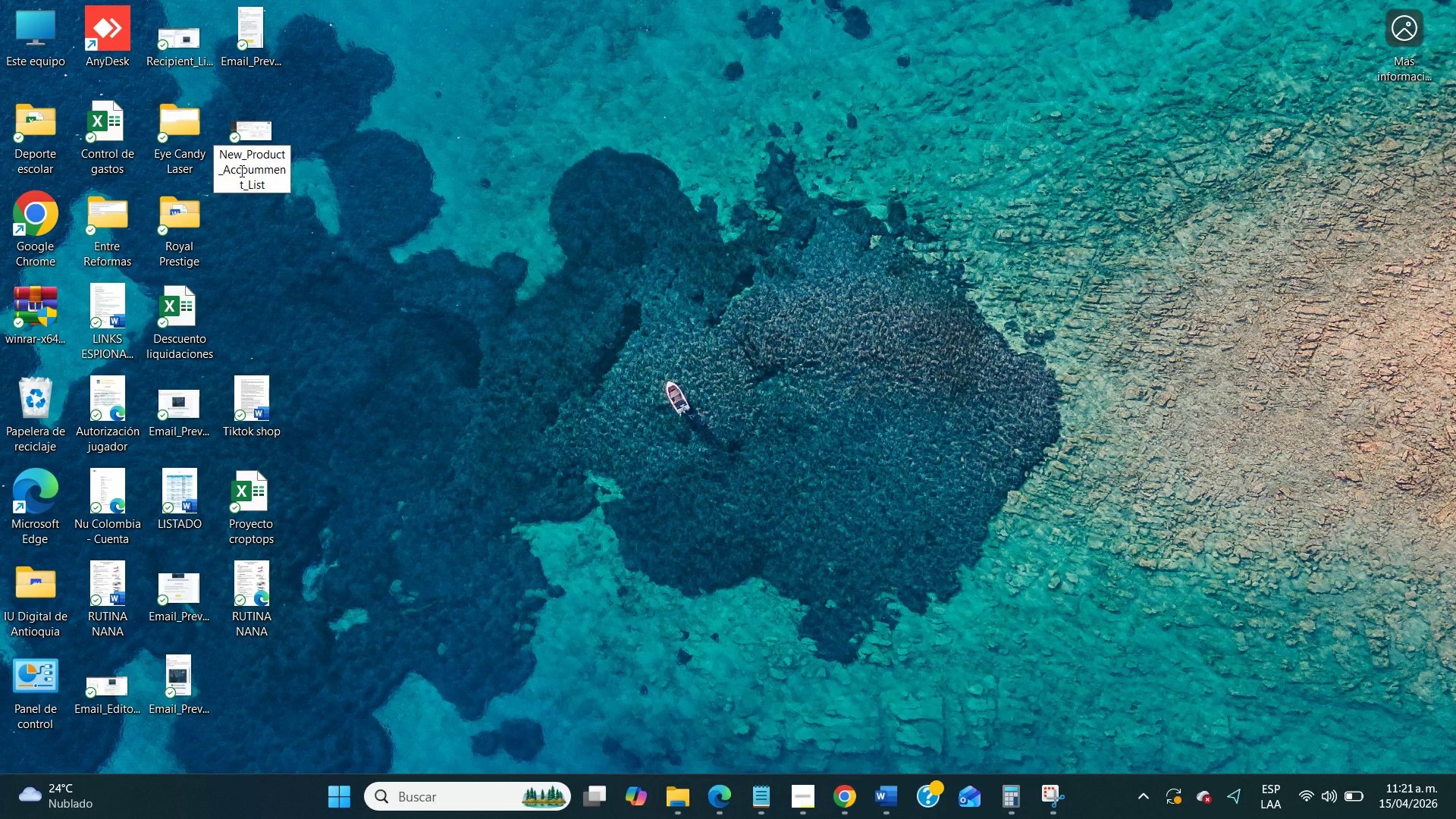 
key(Backspace)
key(Backspace)
type(mm)
key(Backspace)
key(Backspace)
type(nn)
 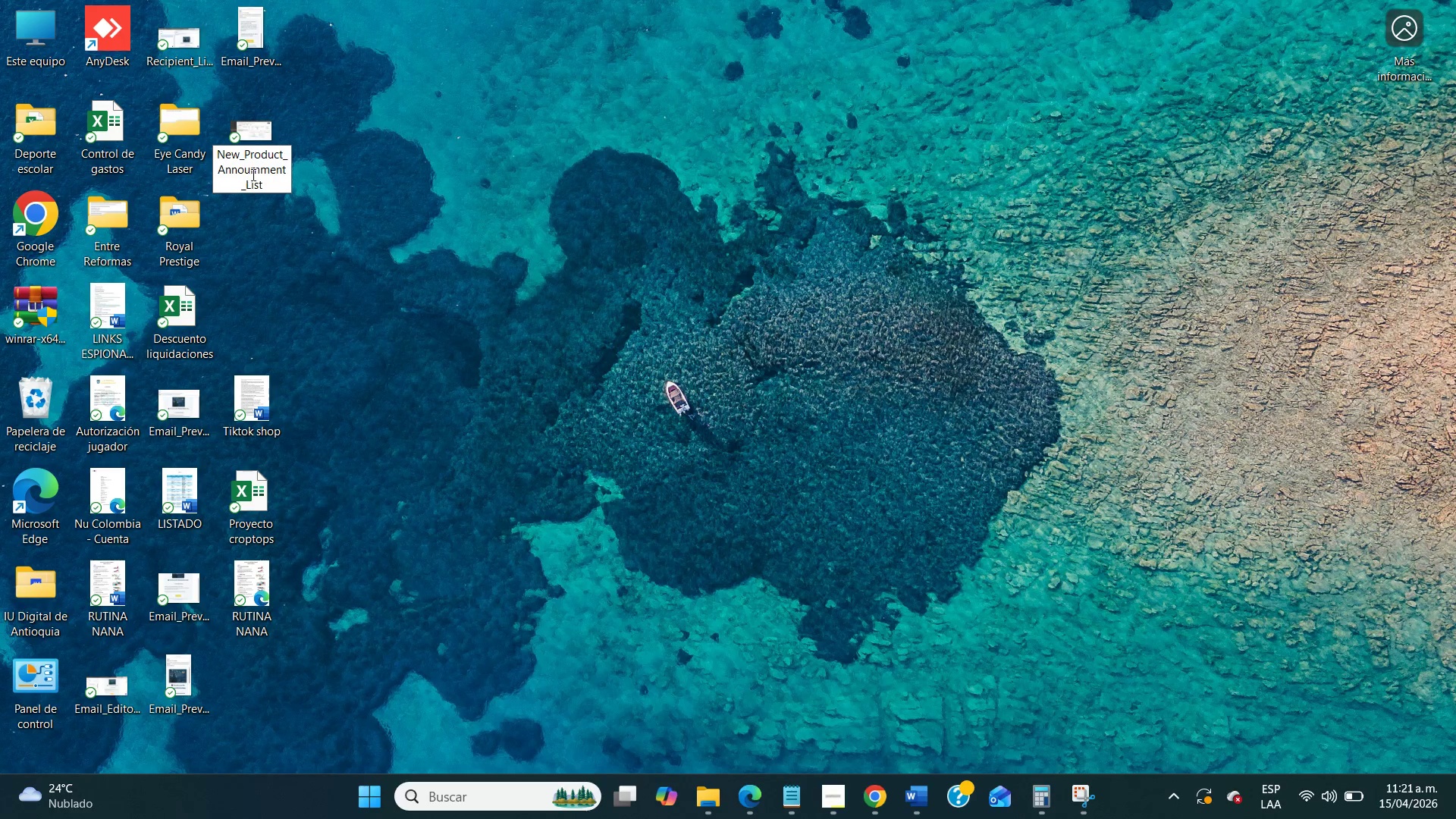 
left_click([259, 170])
 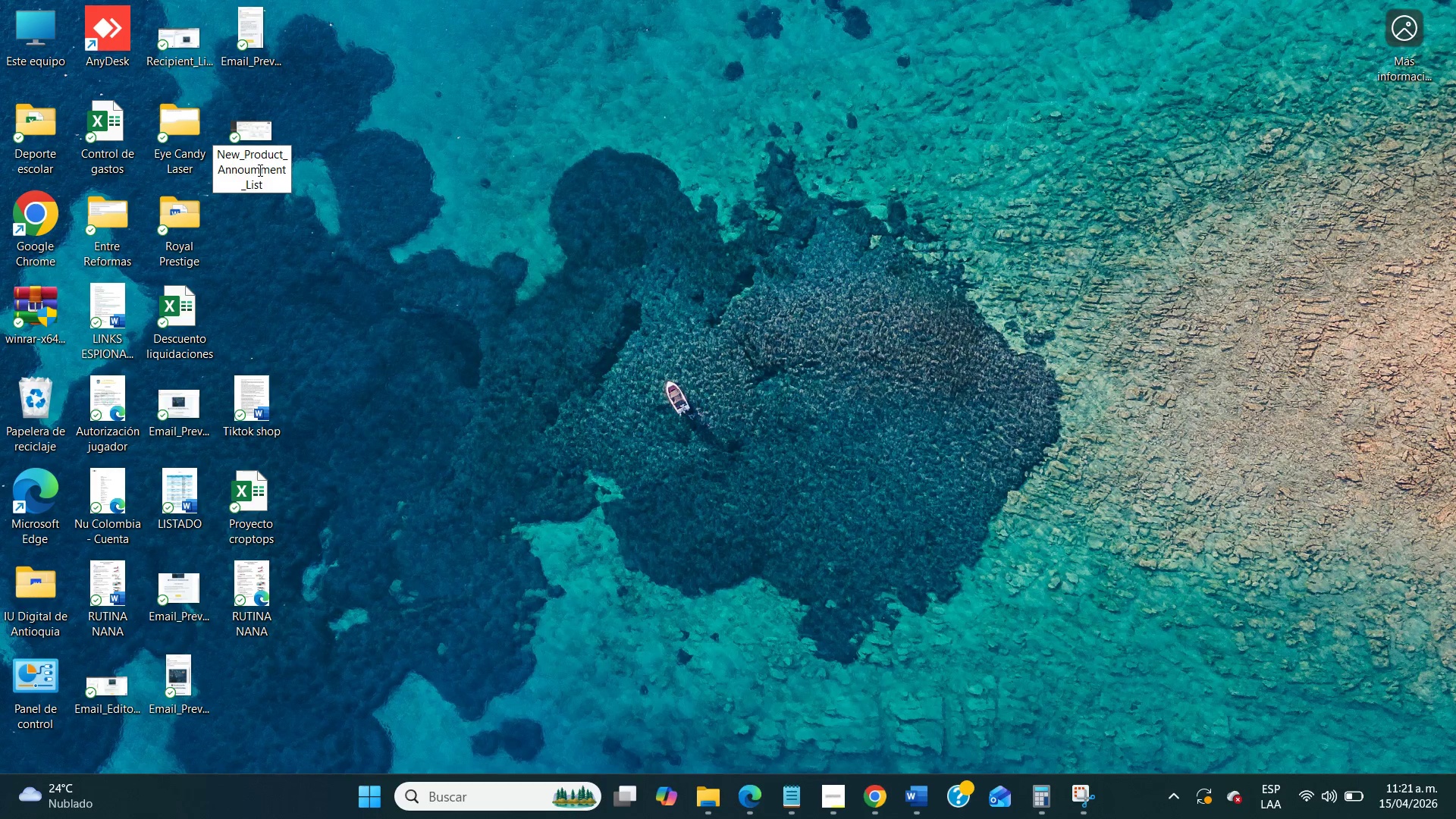 
key(Backspace)
type(nce)
 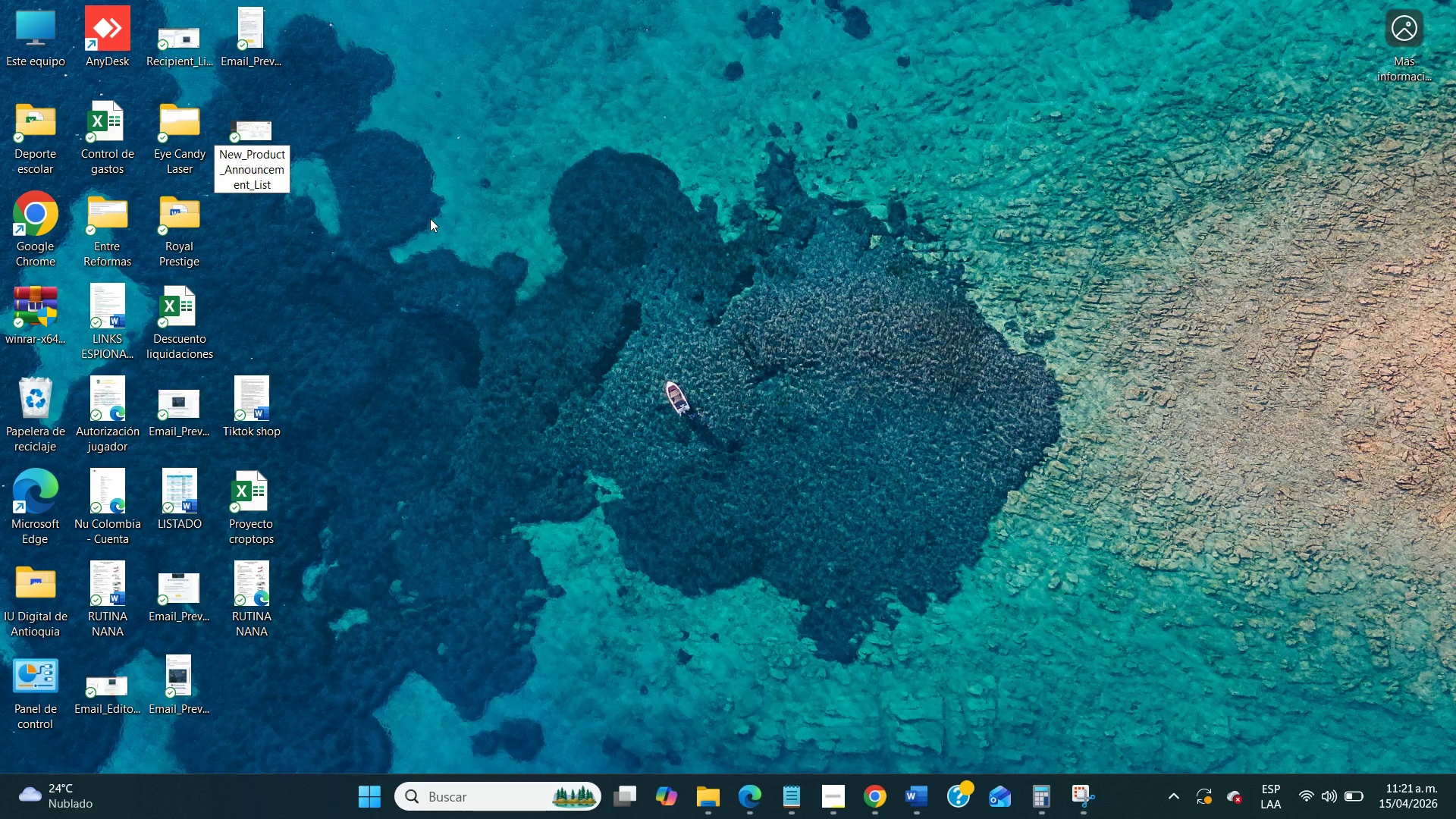 
left_click([430, 218])
 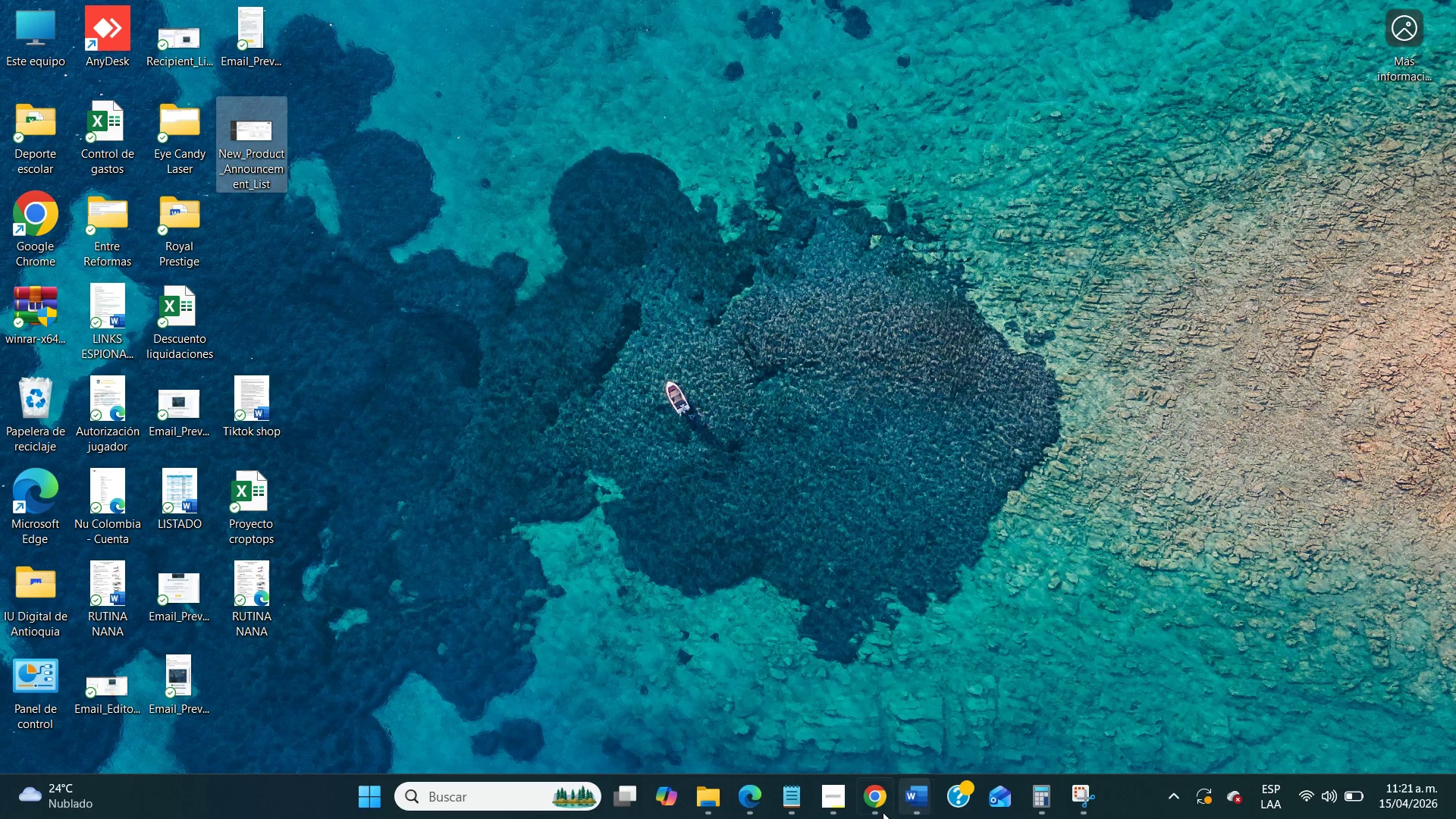 
left_click([708, 808])
 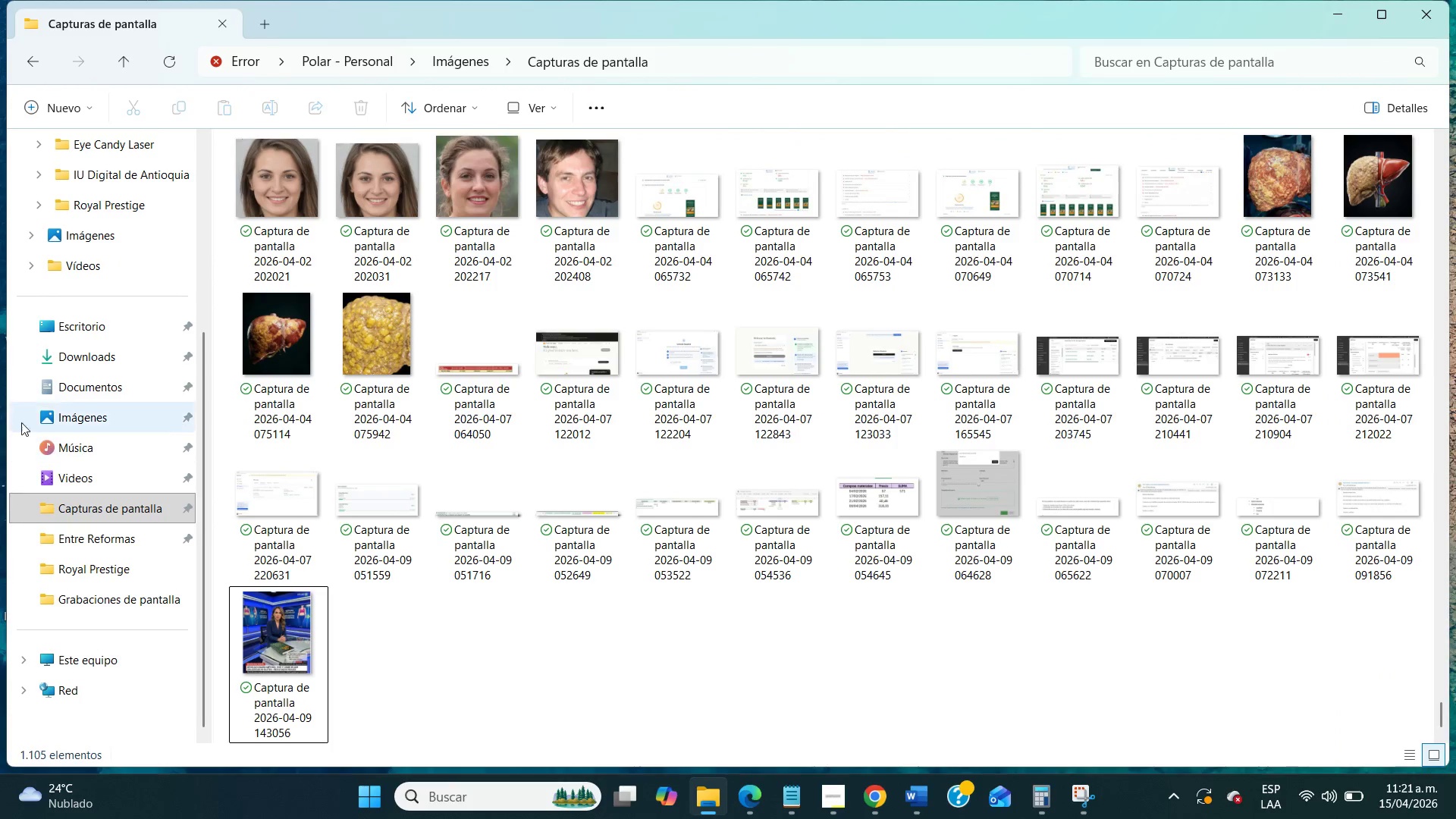 
left_click([60, 359])
 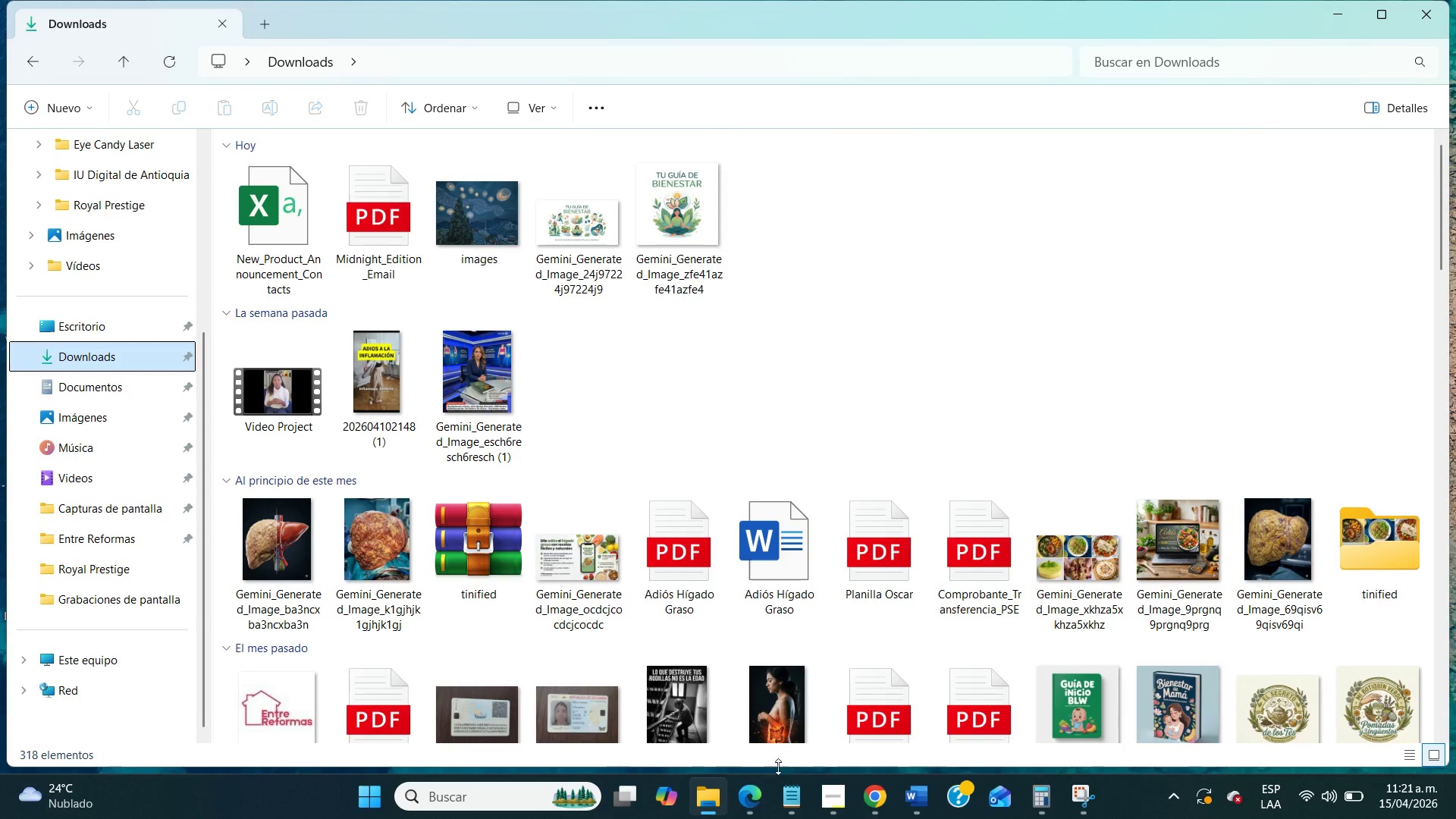 
left_click([887, 802])
 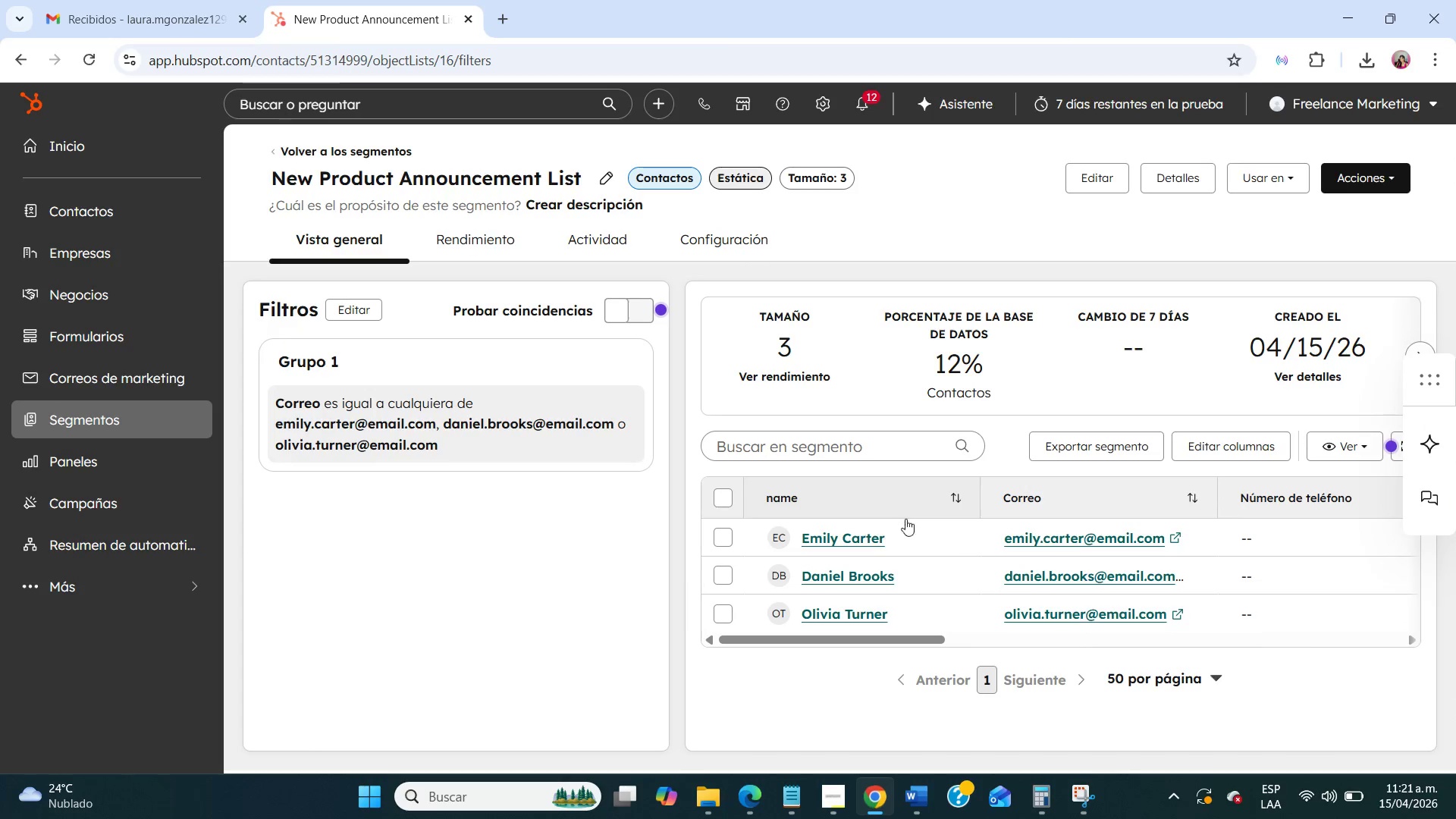 
scroll: coordinate [905, 520], scroll_direction: up, amount: 6.0
 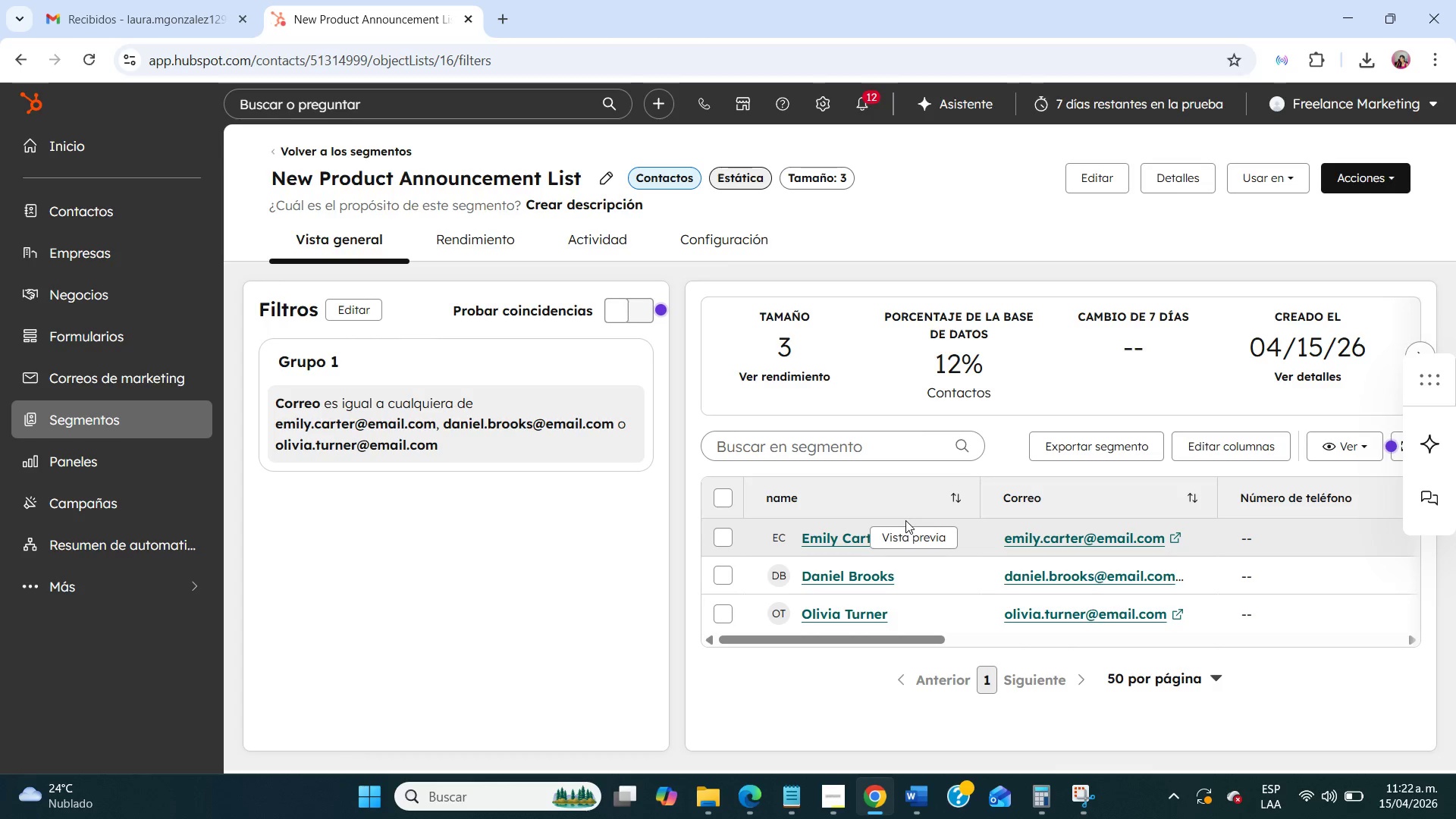 
wait(26.63)
 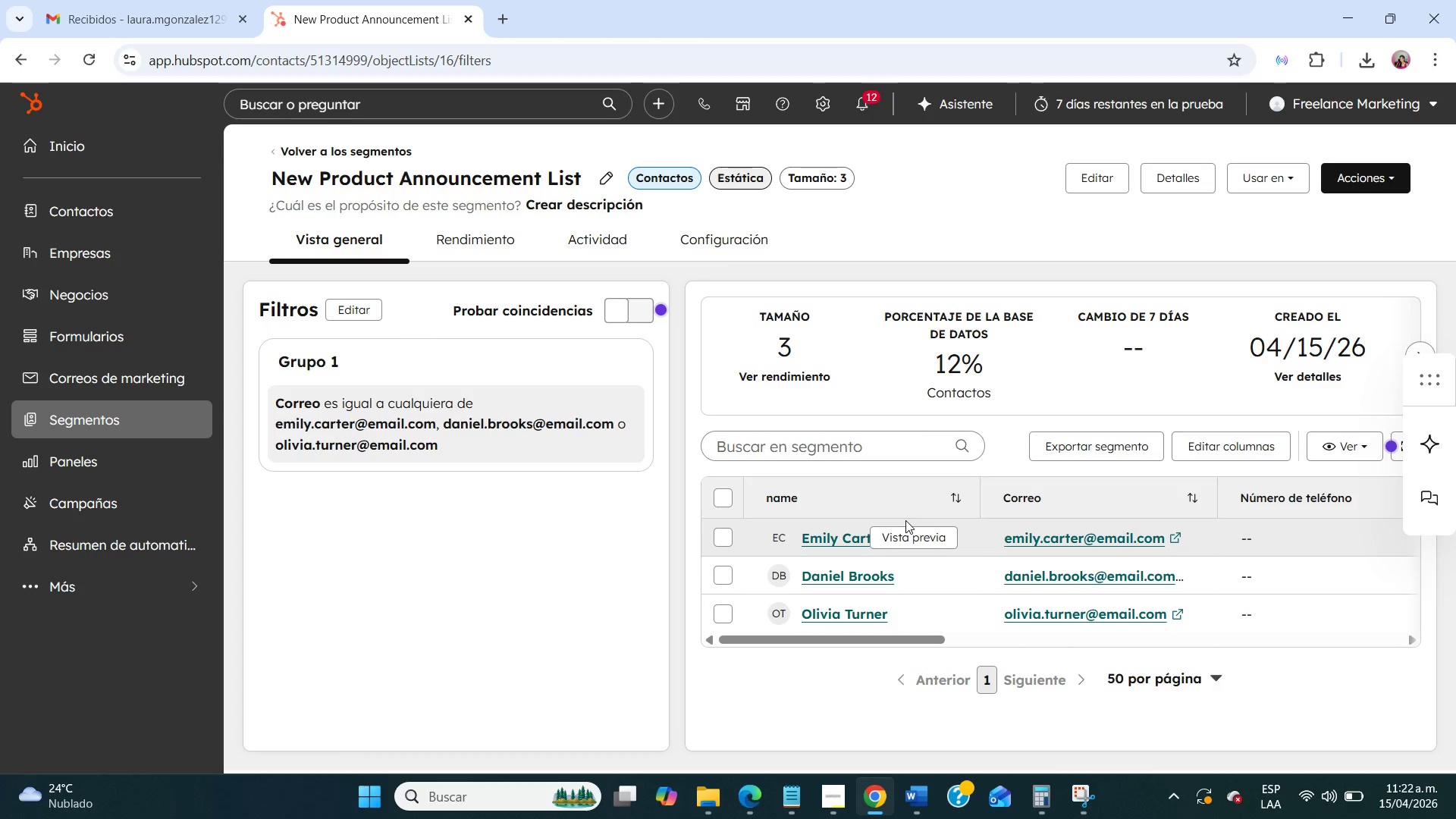 
left_click([81, 501])
 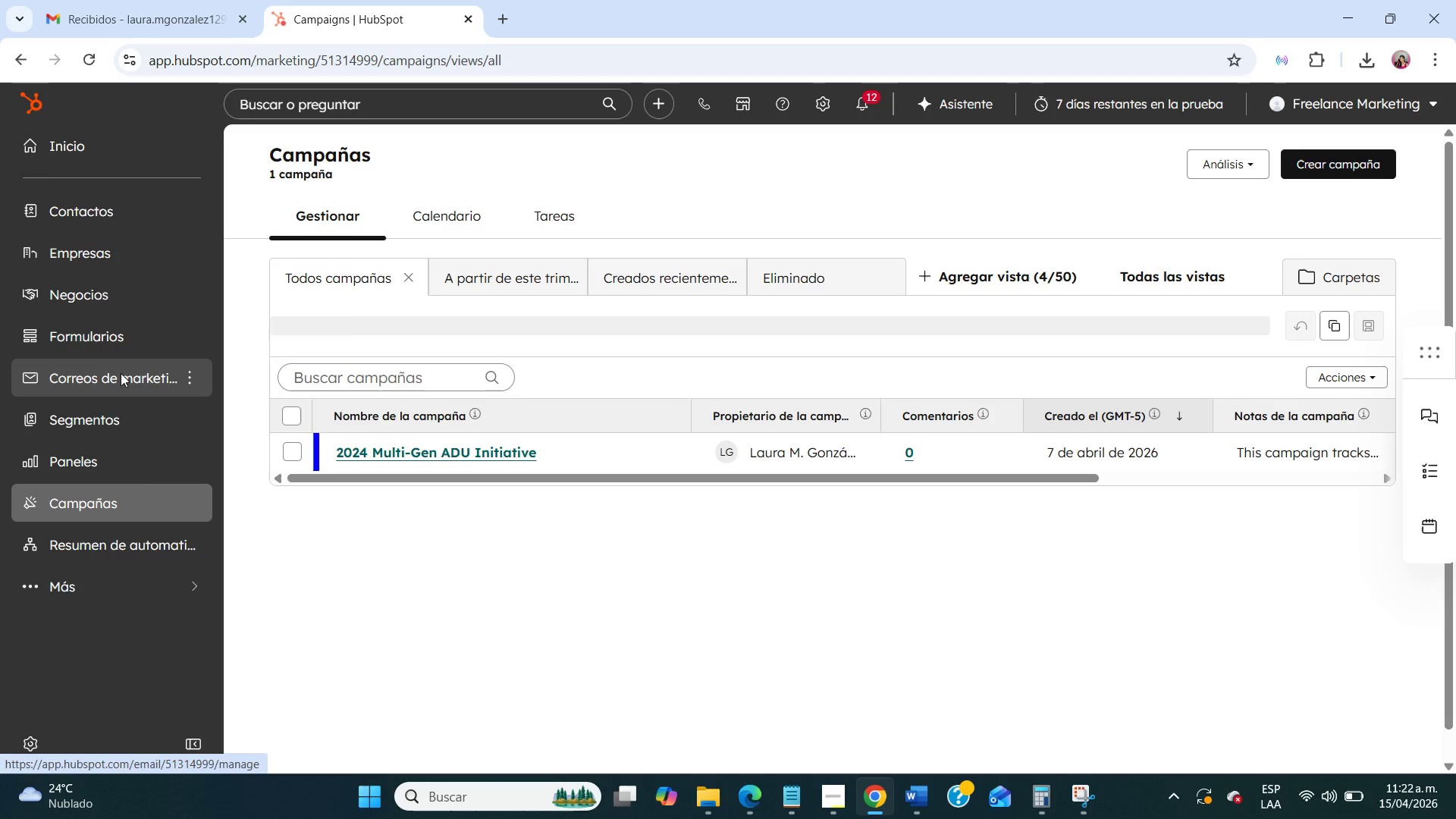 
left_click([287, 450])
 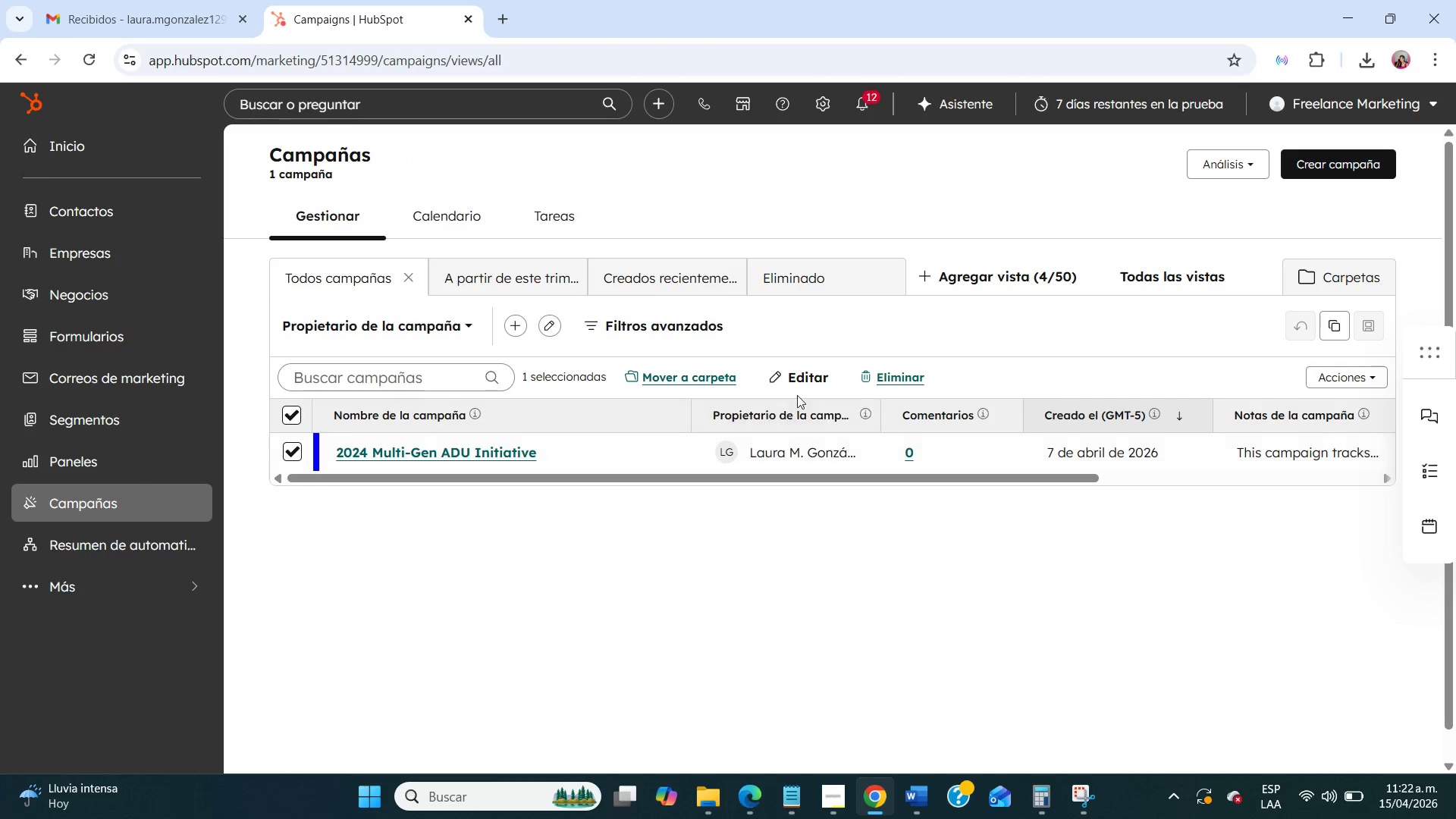 
left_click([880, 383])
 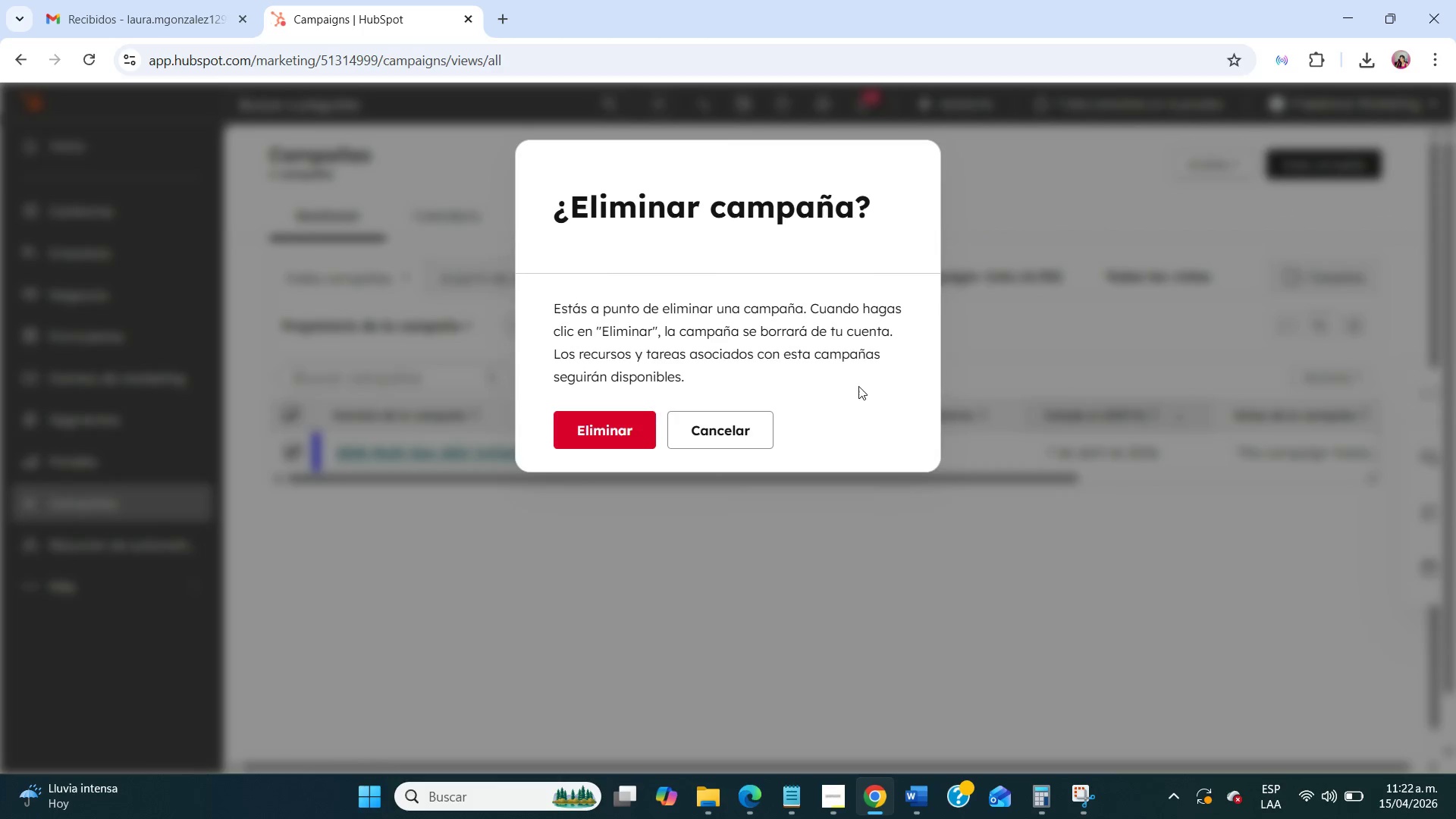 
left_click([582, 431])
 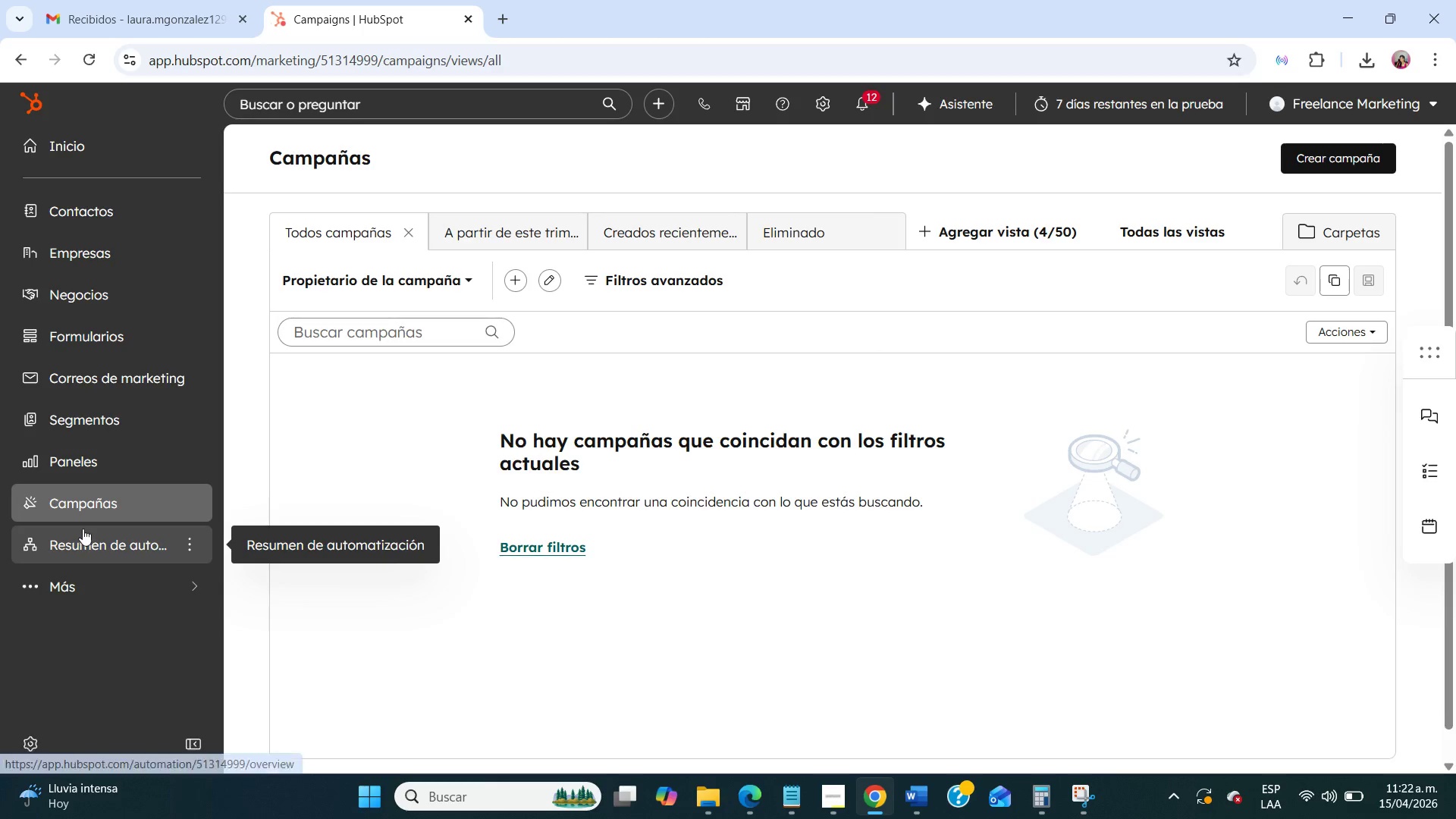 
left_click([130, 417])
 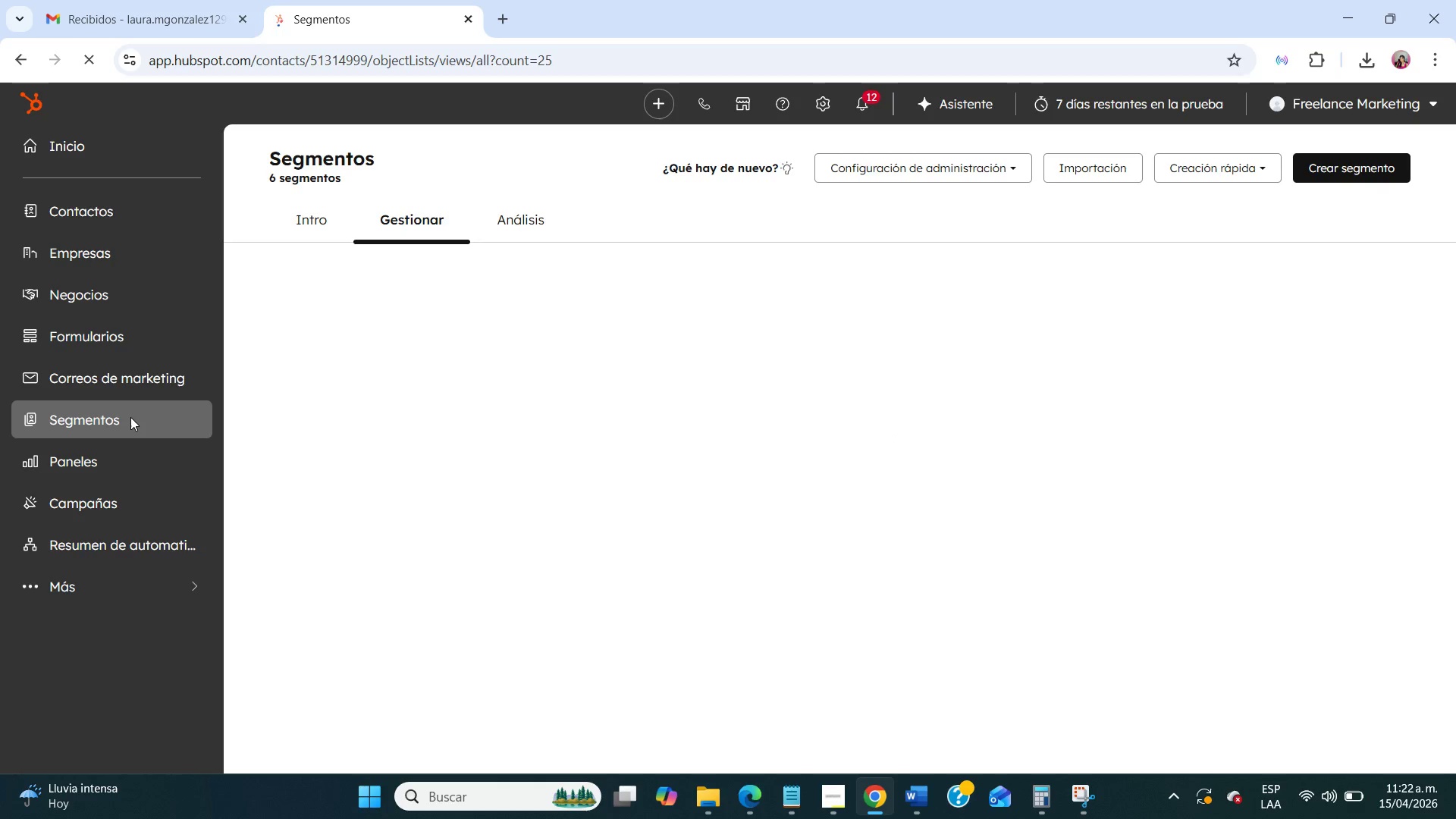 
left_click([117, 378])
 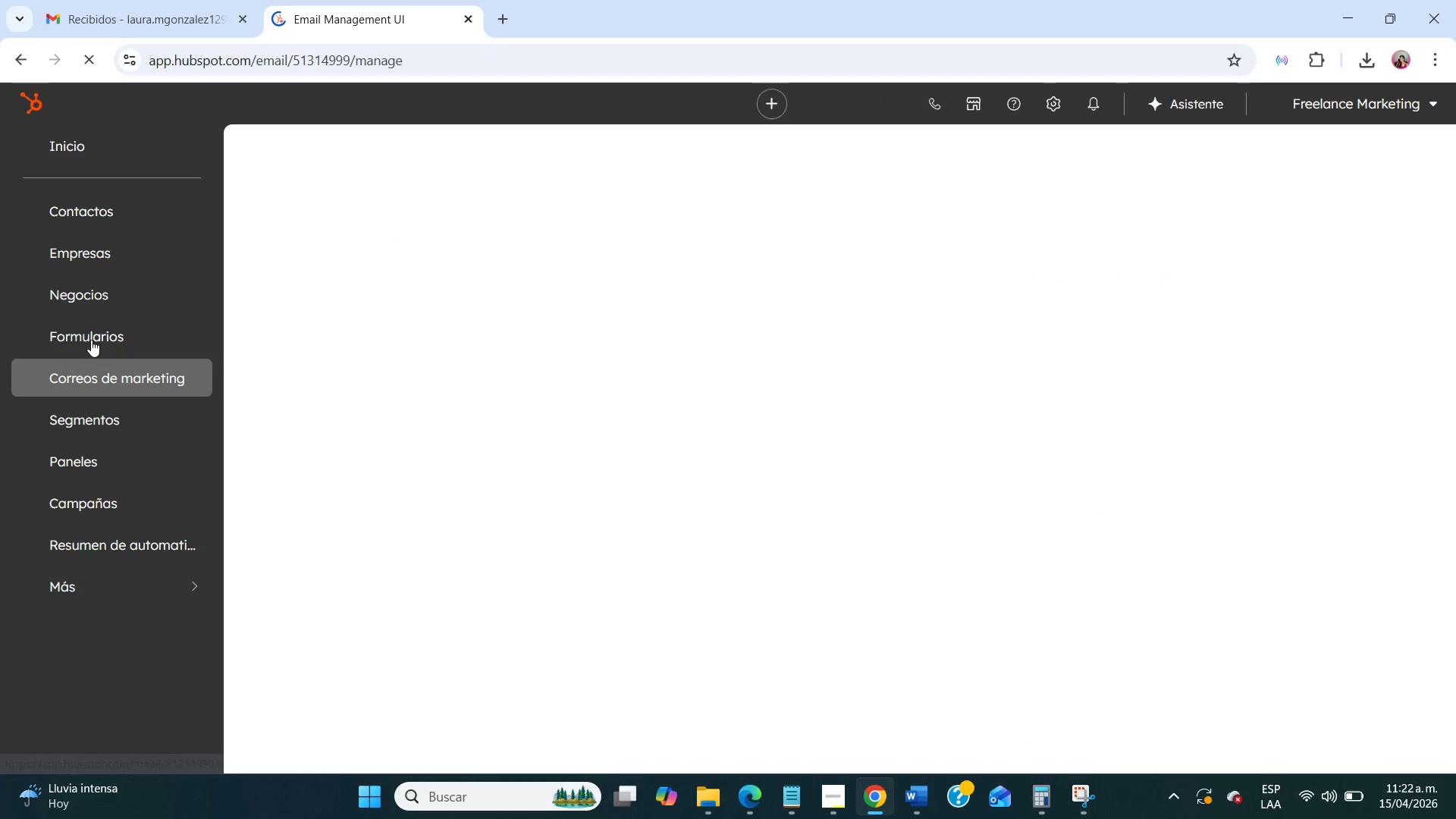 
left_click([91, 340])
 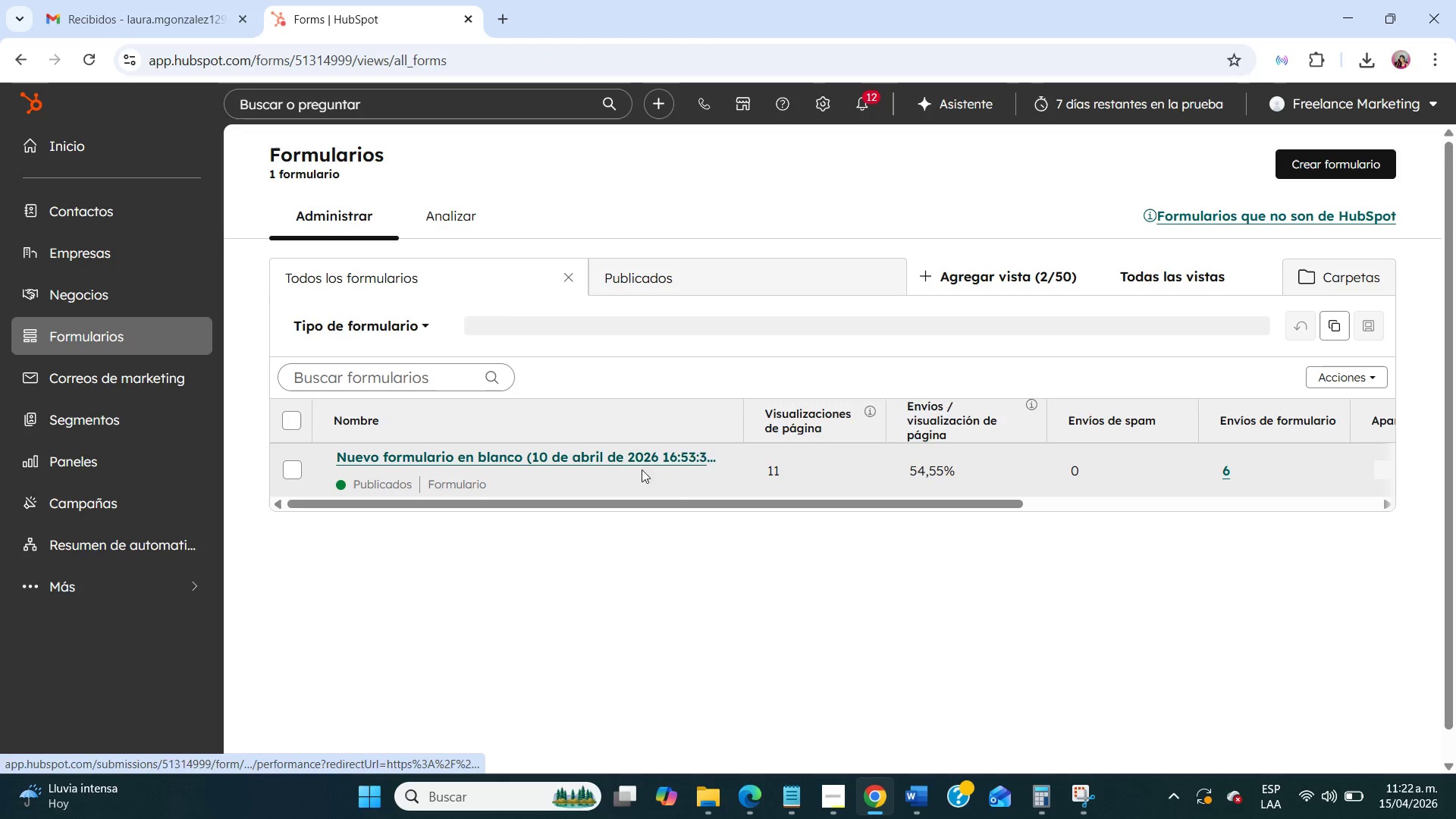 
left_click([286, 462])
 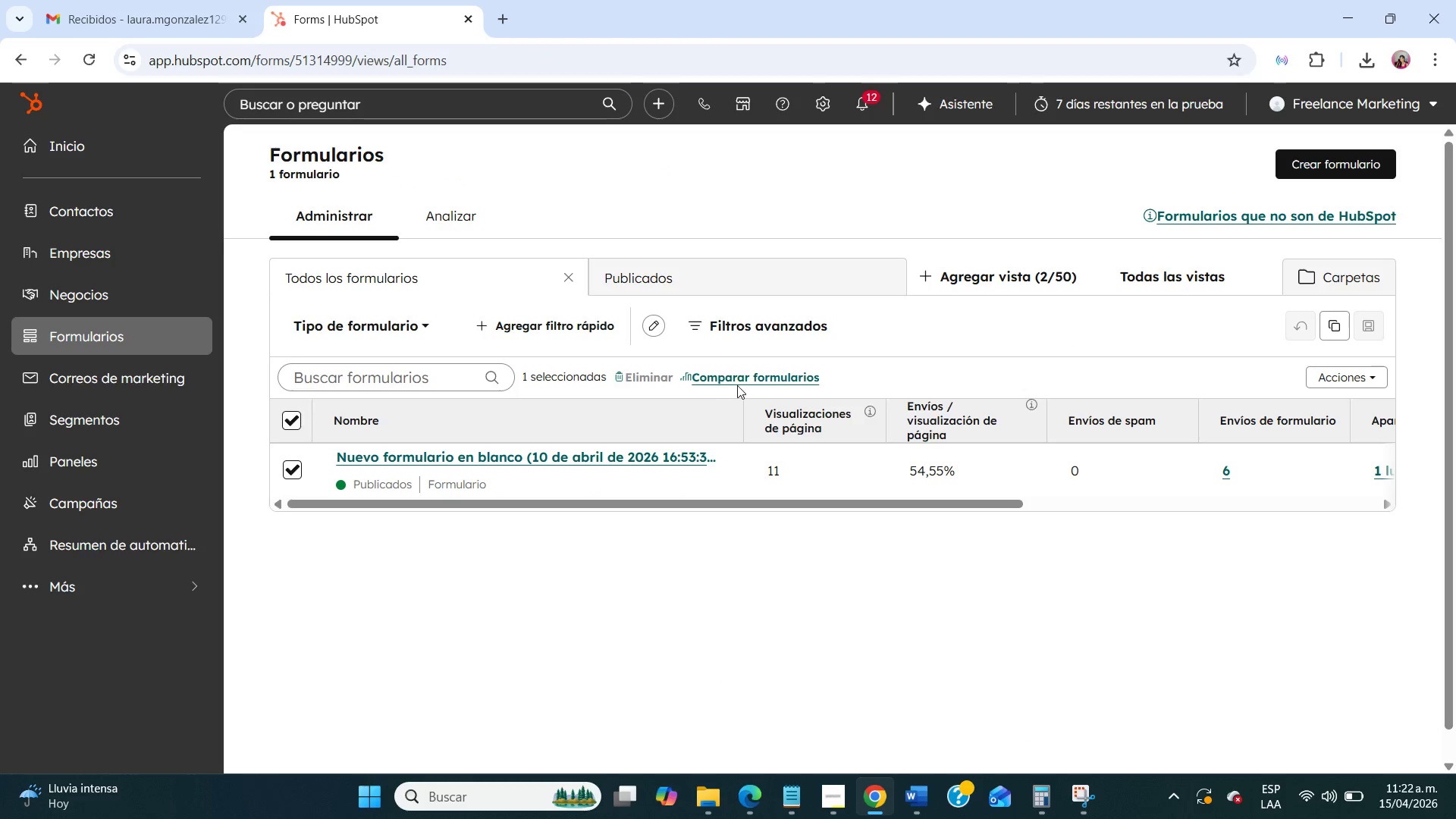 
mouse_move([656, 387])
 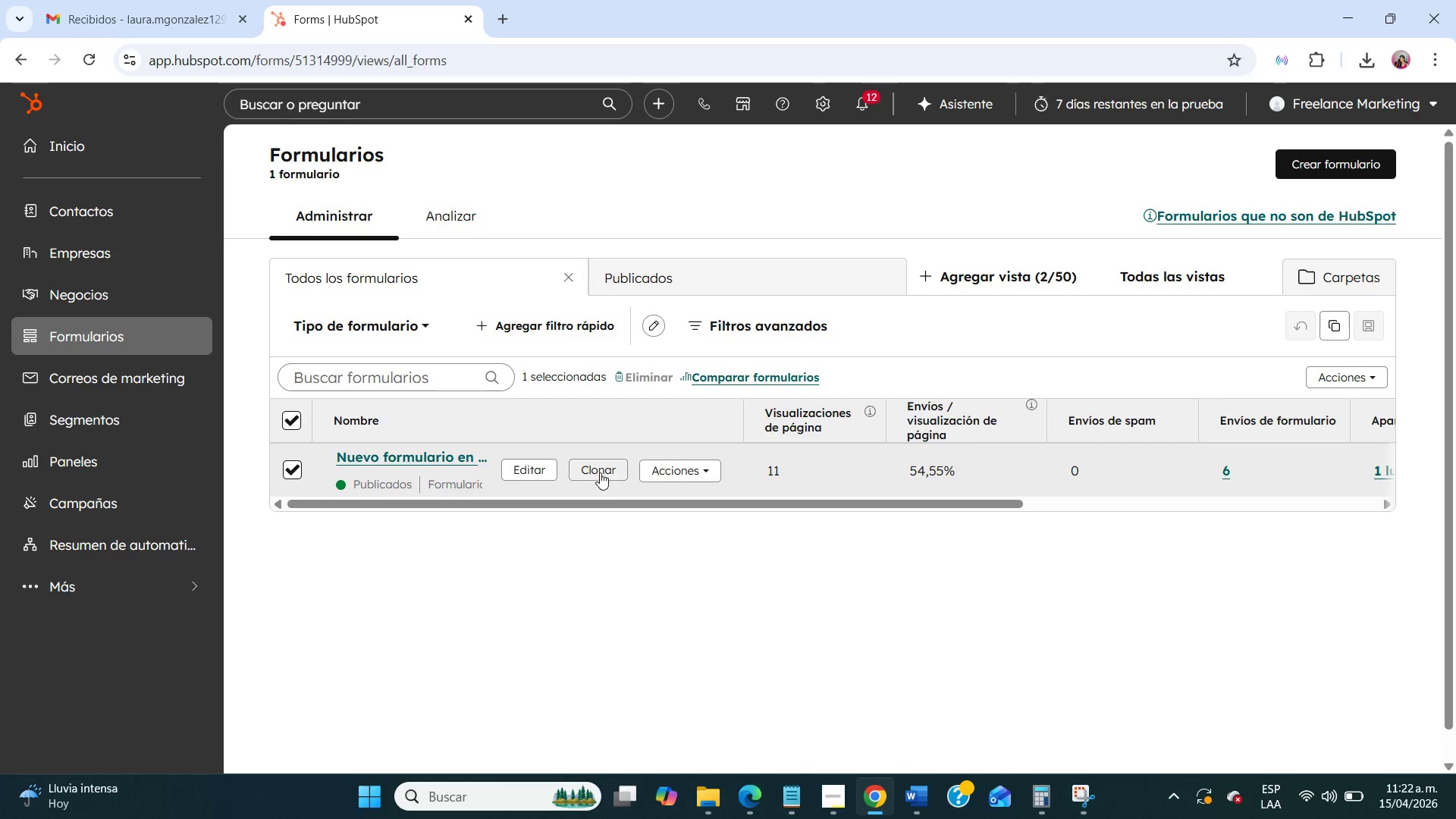 
mouse_move([644, 470])
 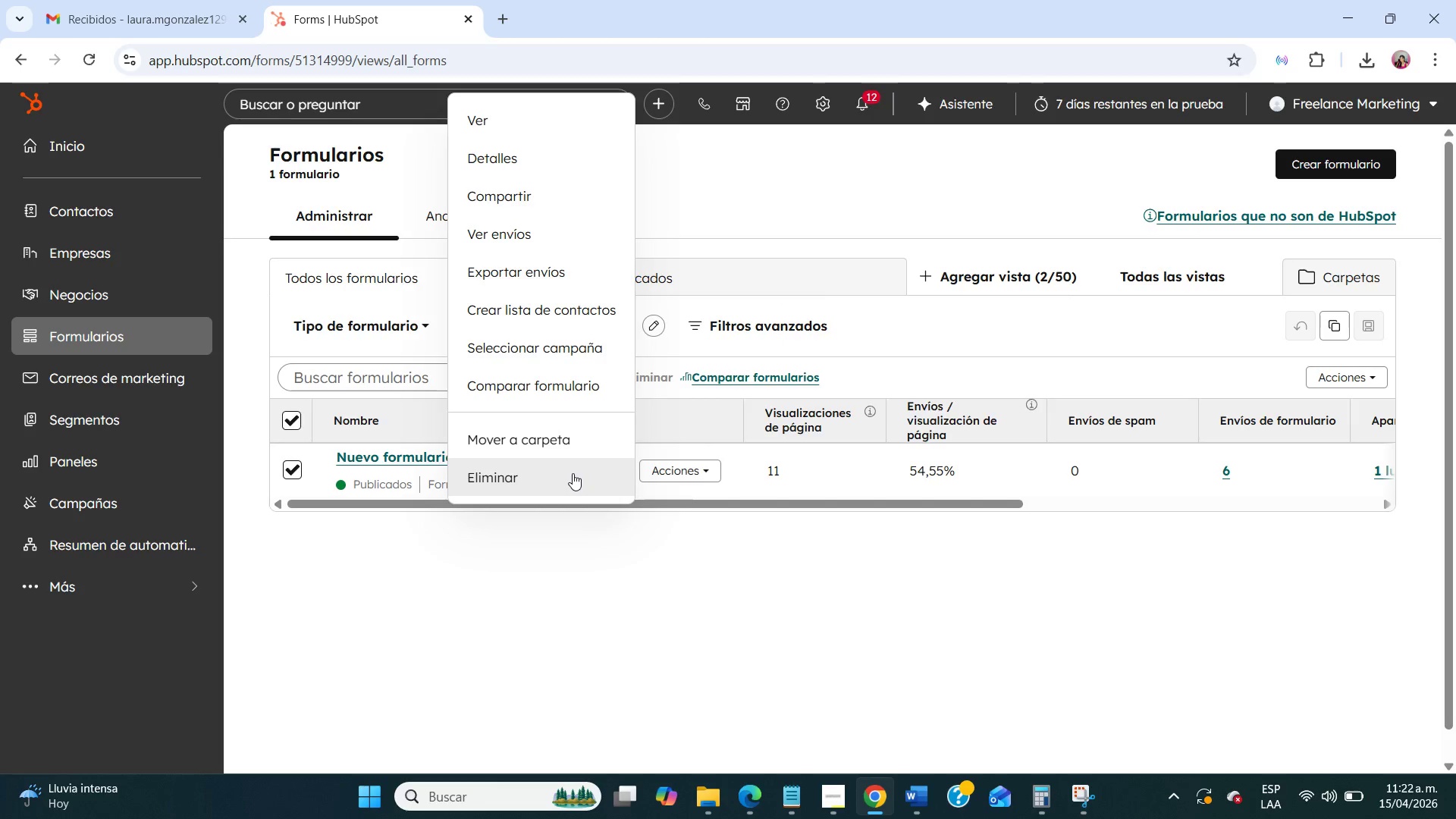 
left_click([573, 473])
 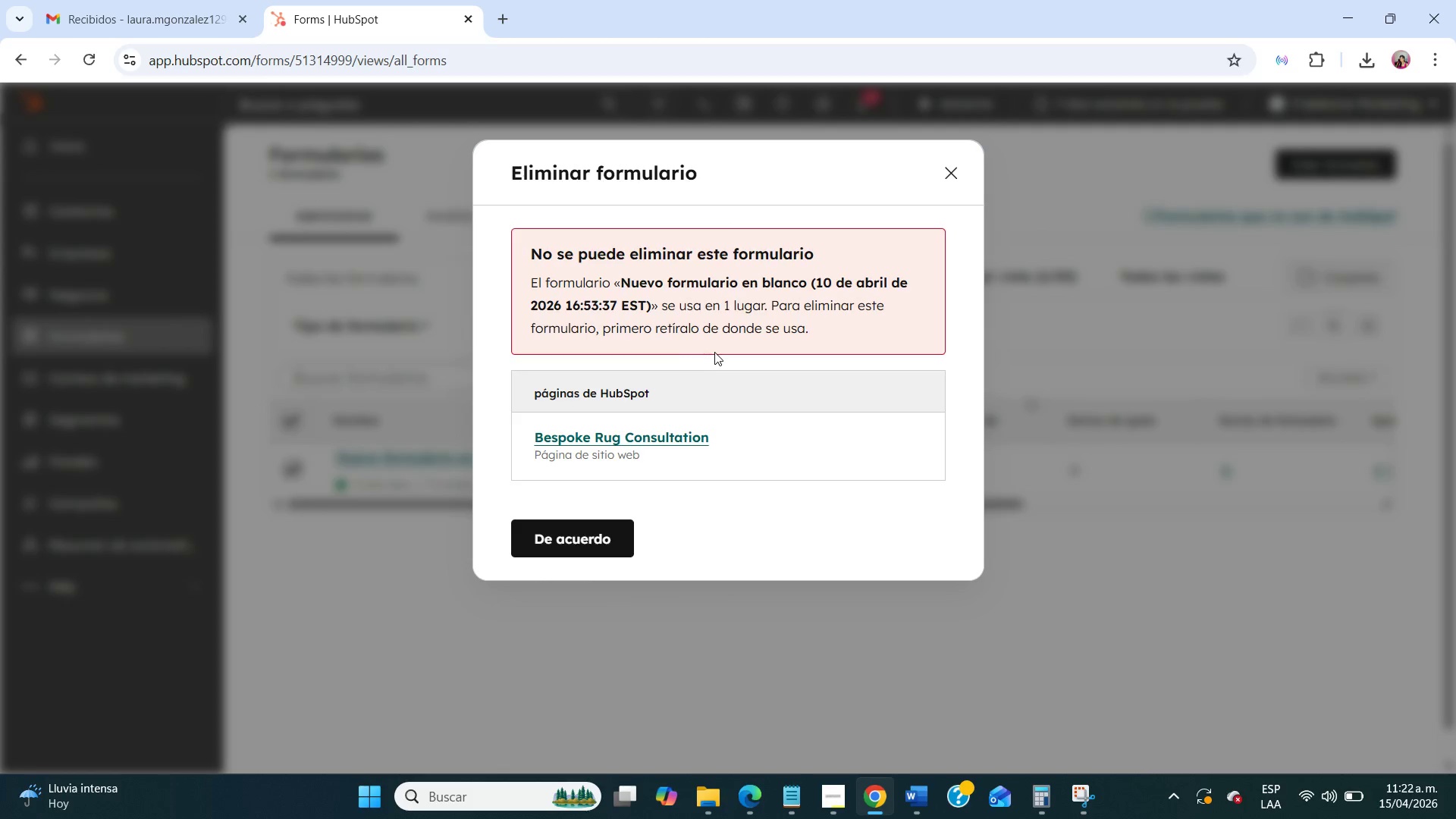 
left_click([654, 438])
 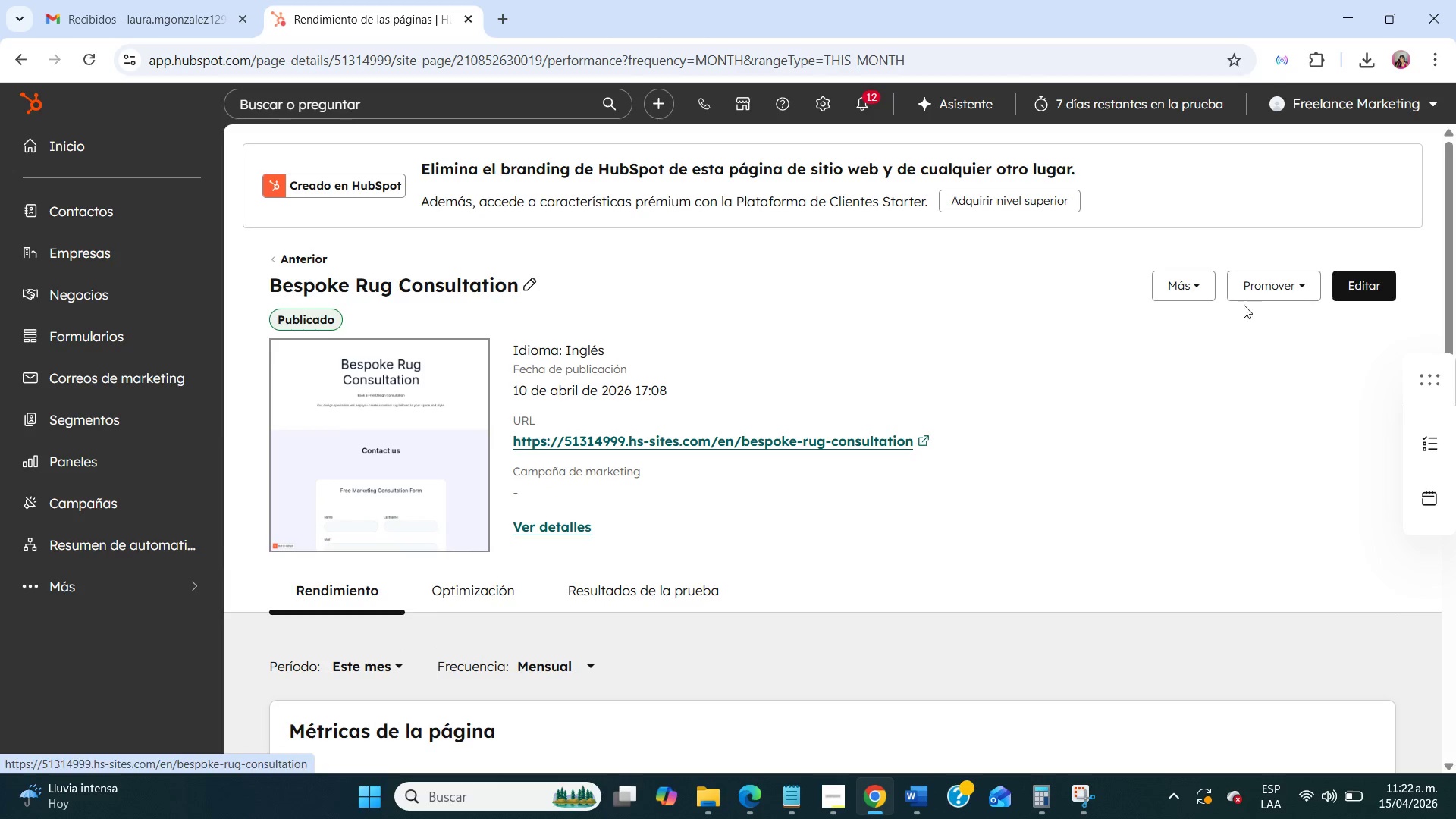 
wait(5.28)
 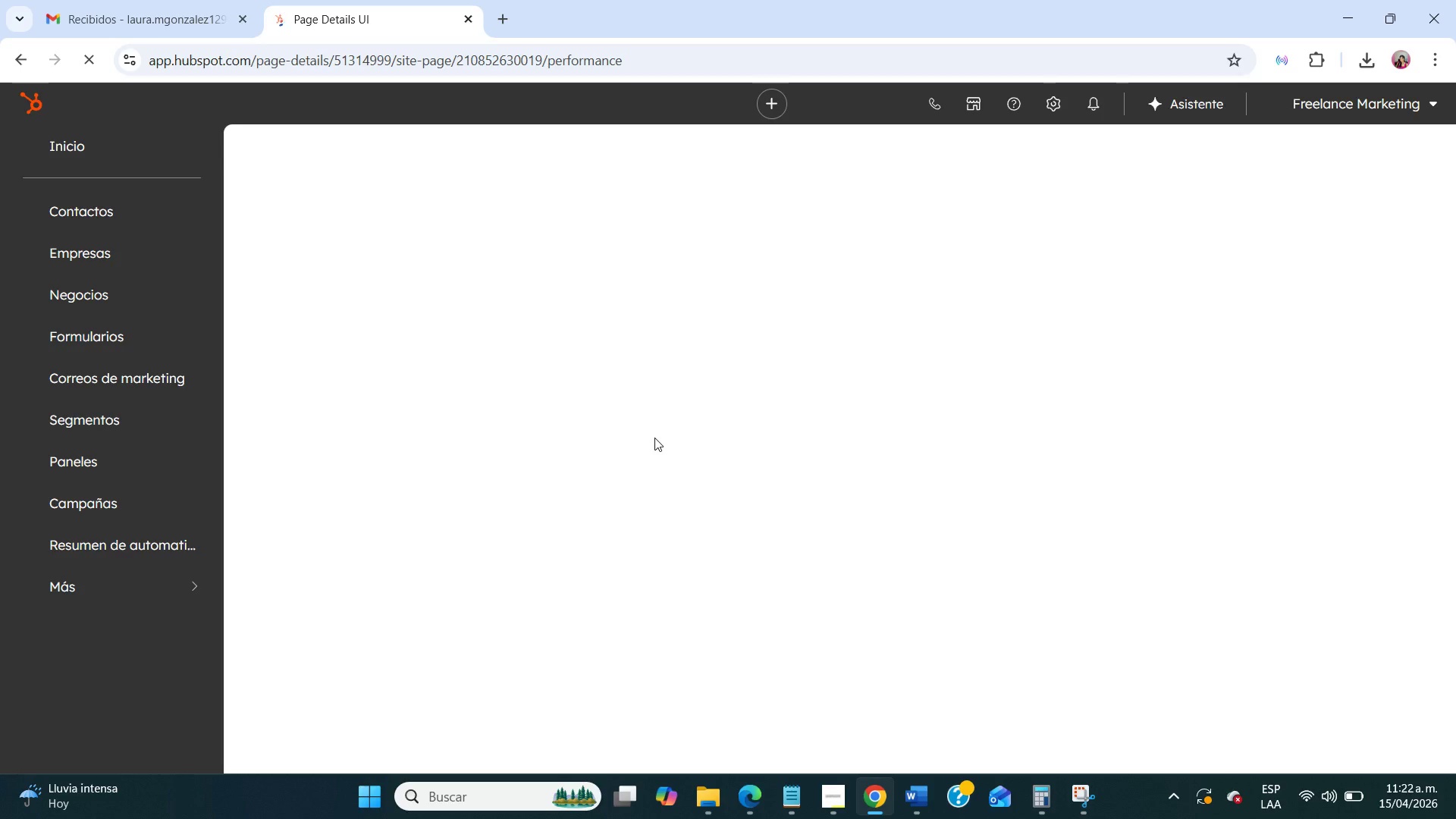 
left_click([1200, 287])
 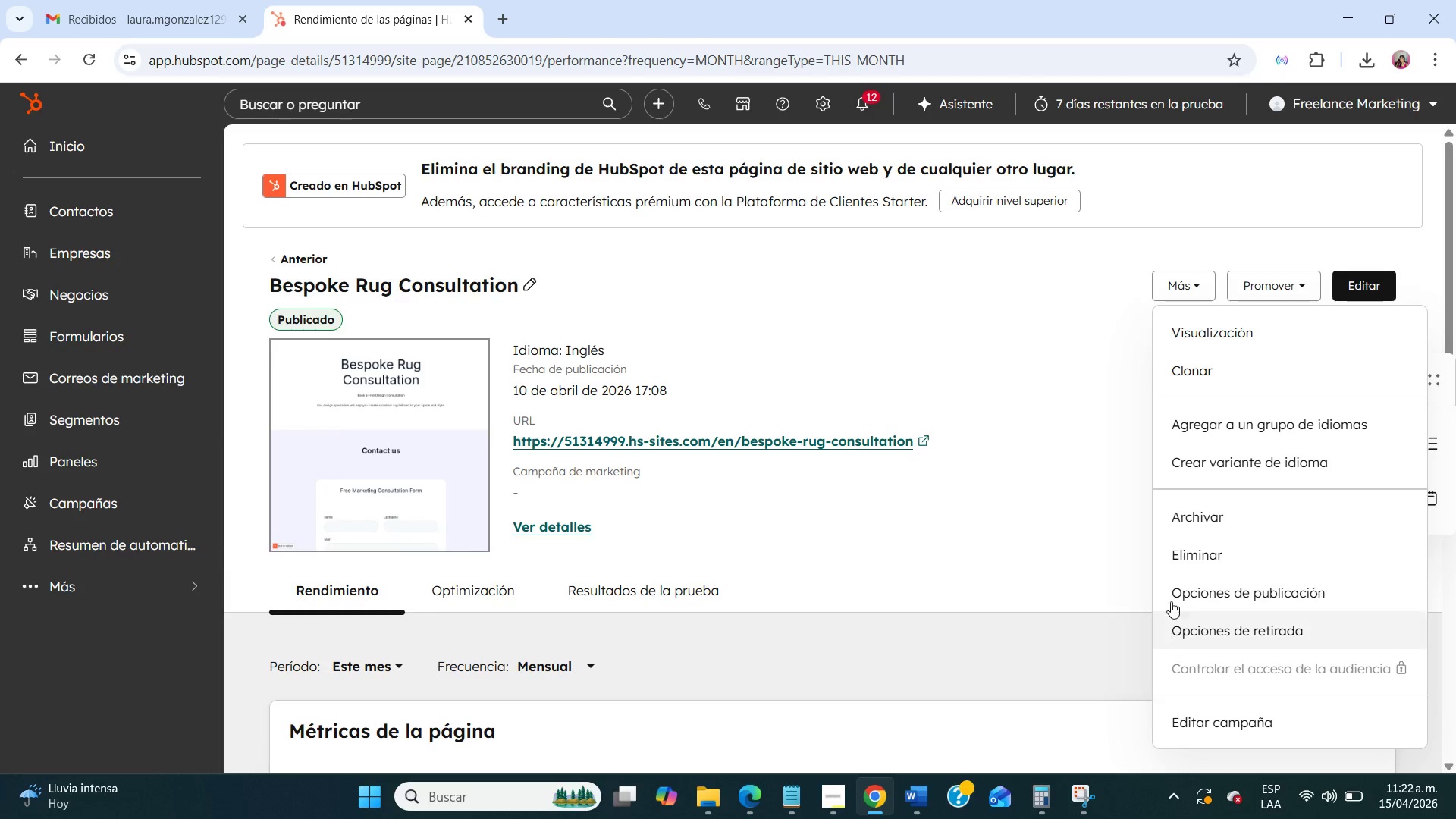 
left_click([1191, 554])
 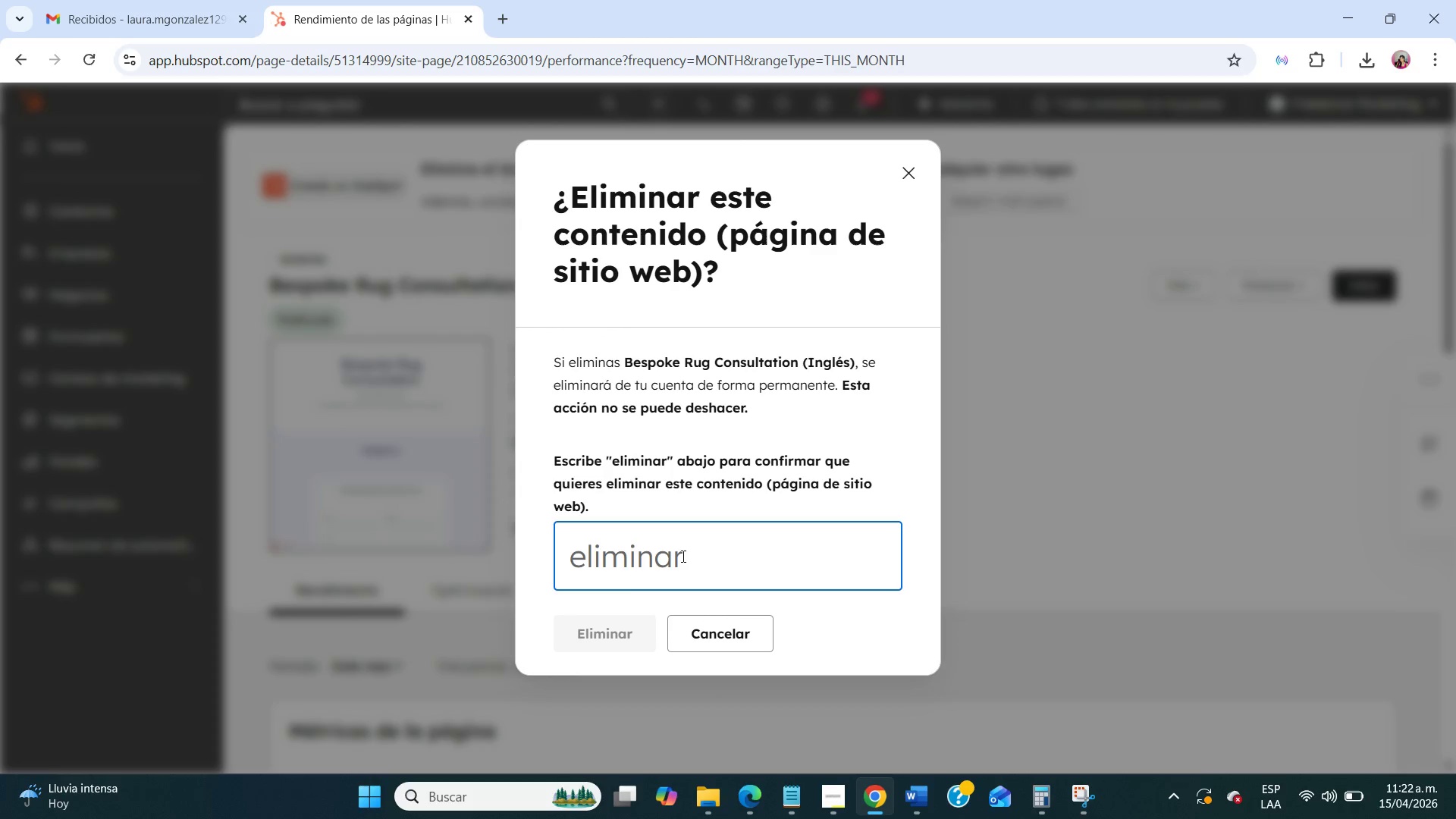 
type(eliminar)
 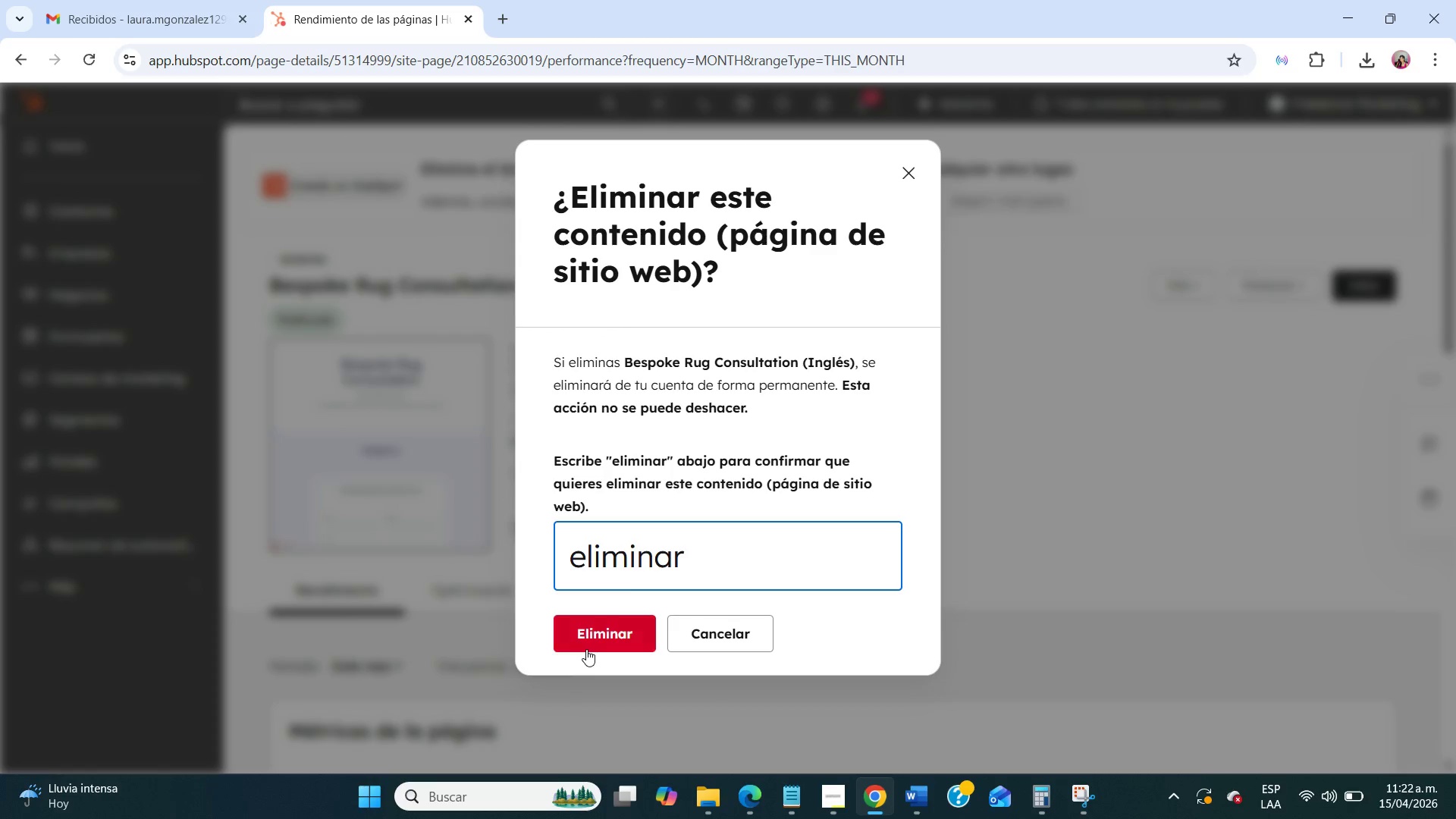 
left_click([610, 643])
 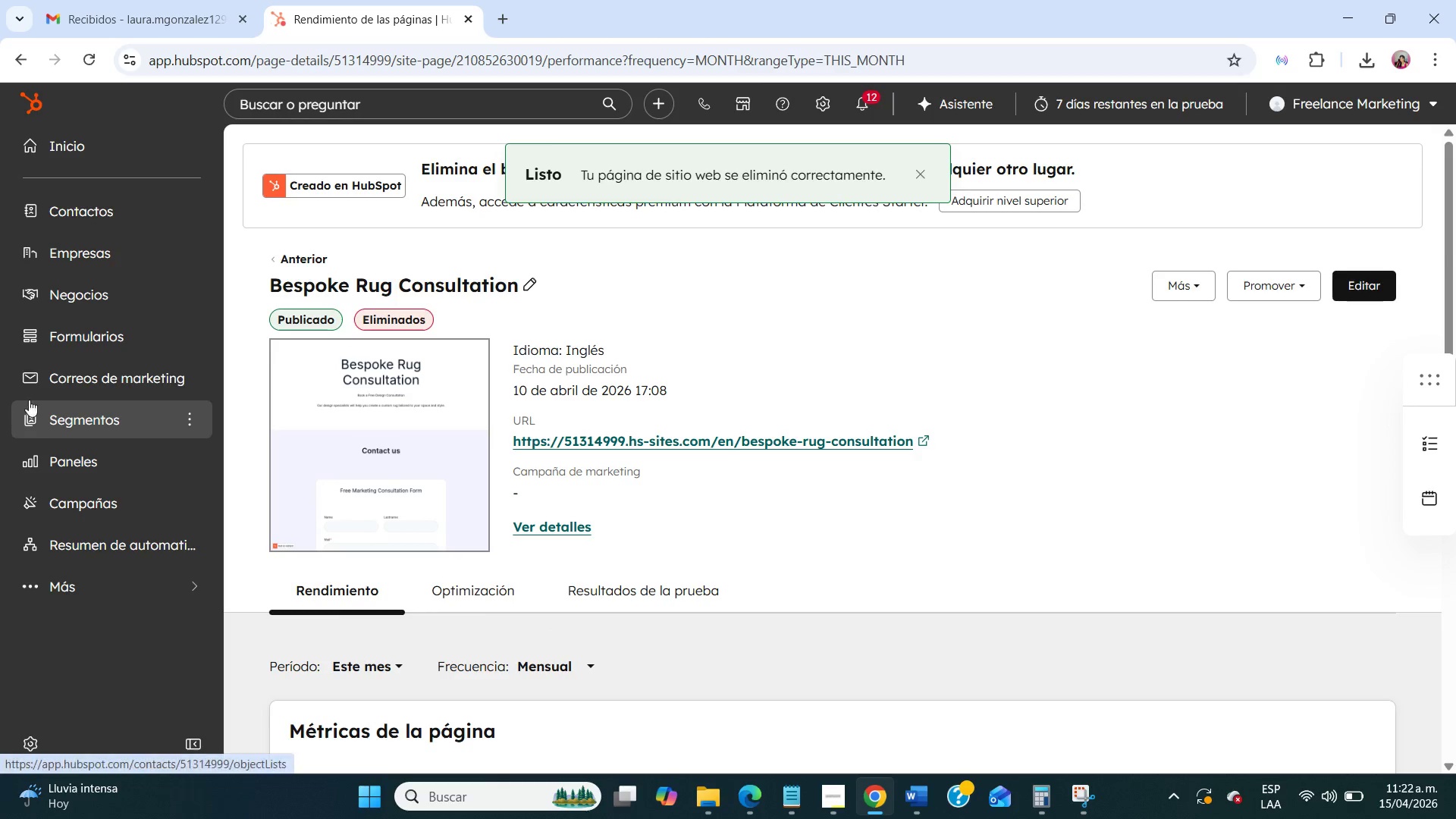 
wait(6.78)
 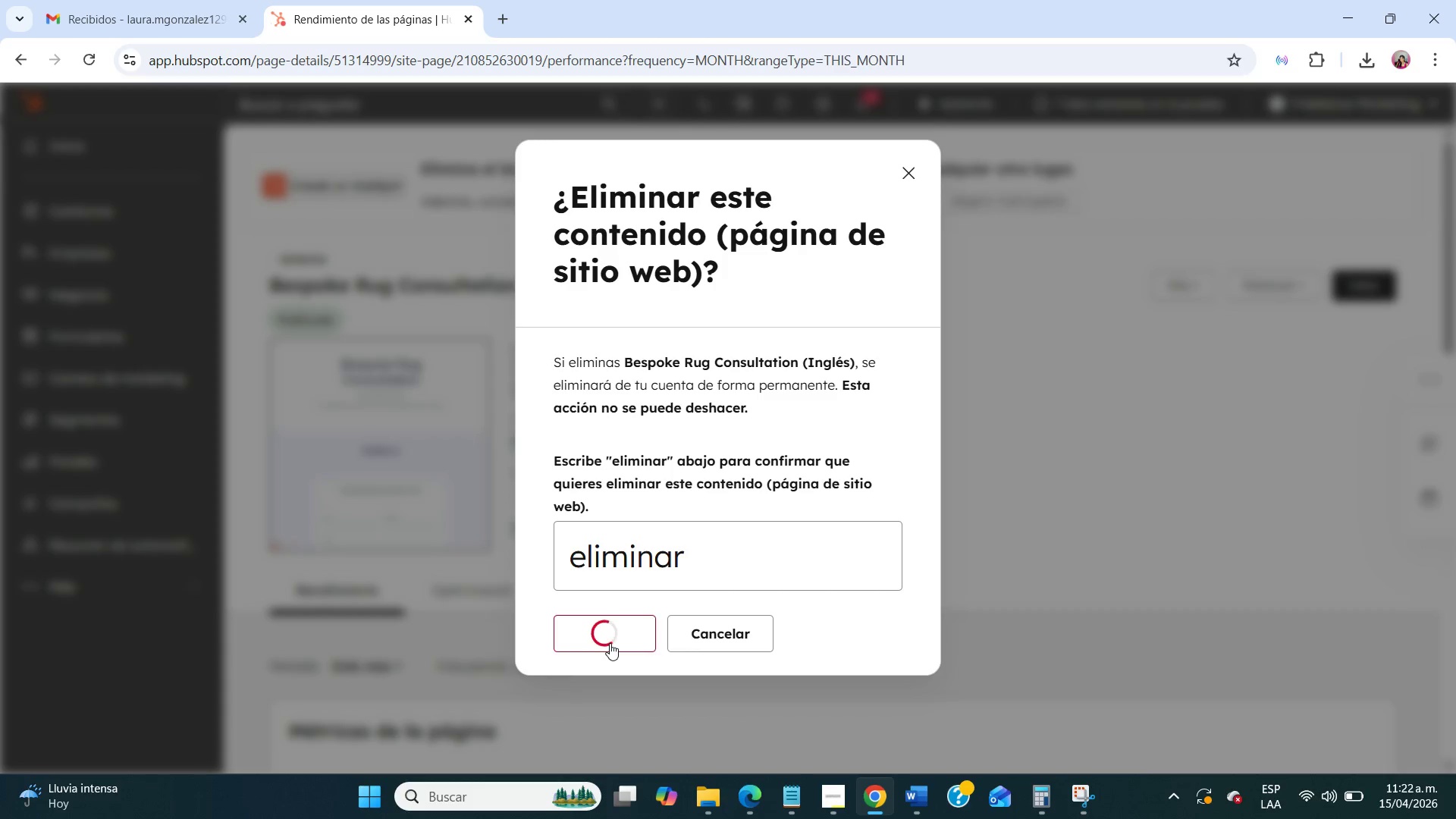 
left_click([126, 345])
 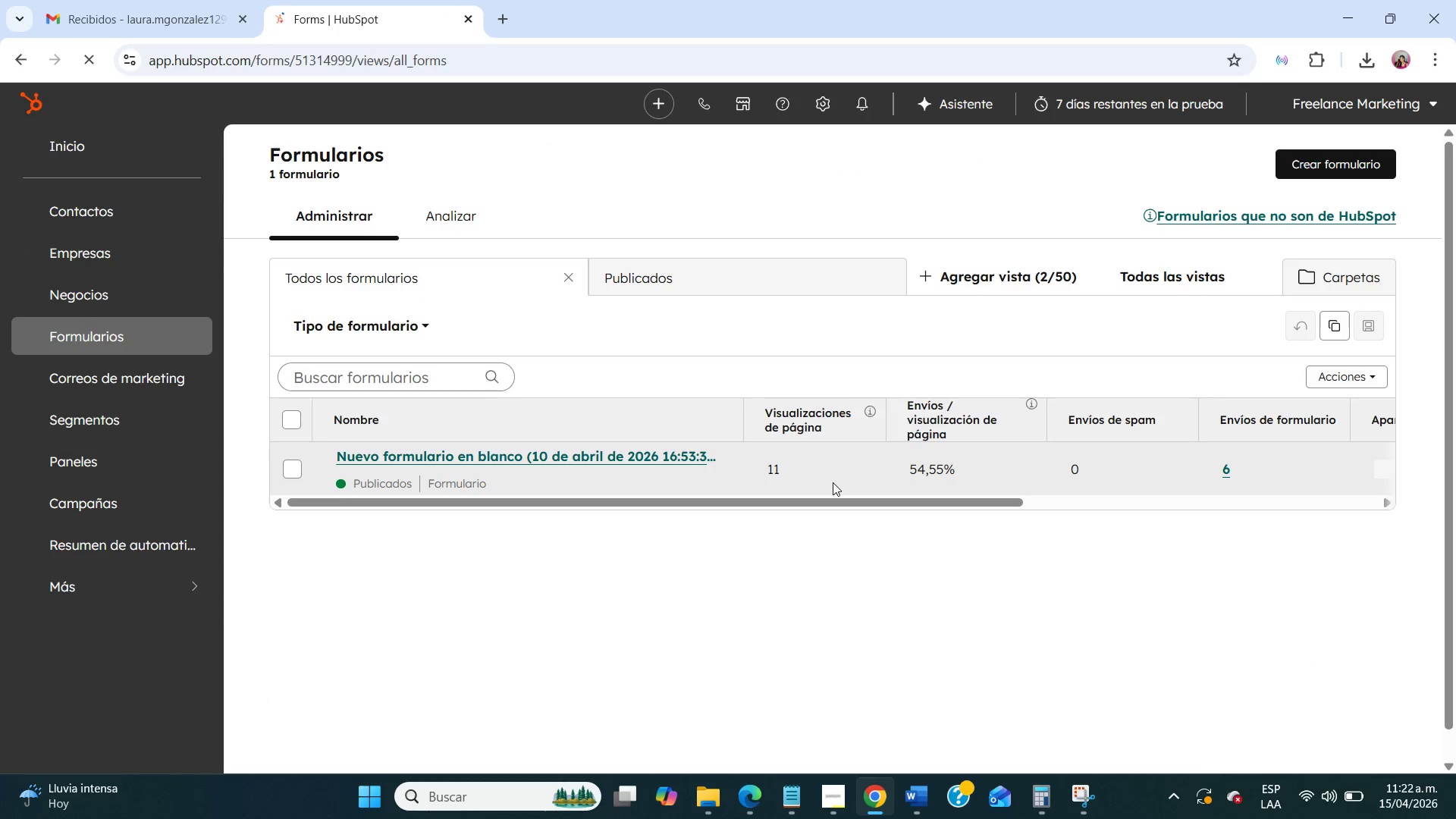 
left_click([284, 466])
 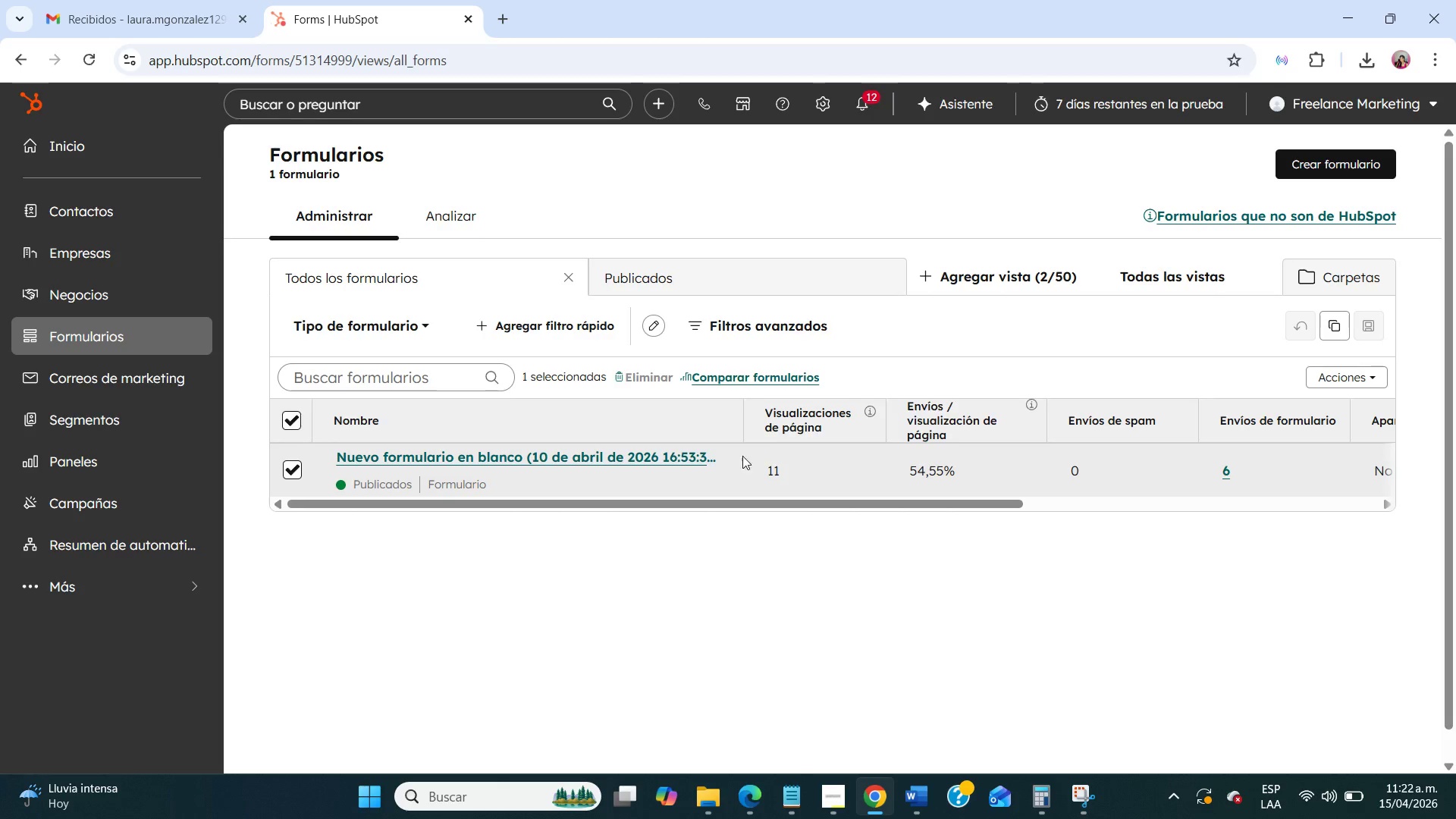 
mouse_move([691, 463])
 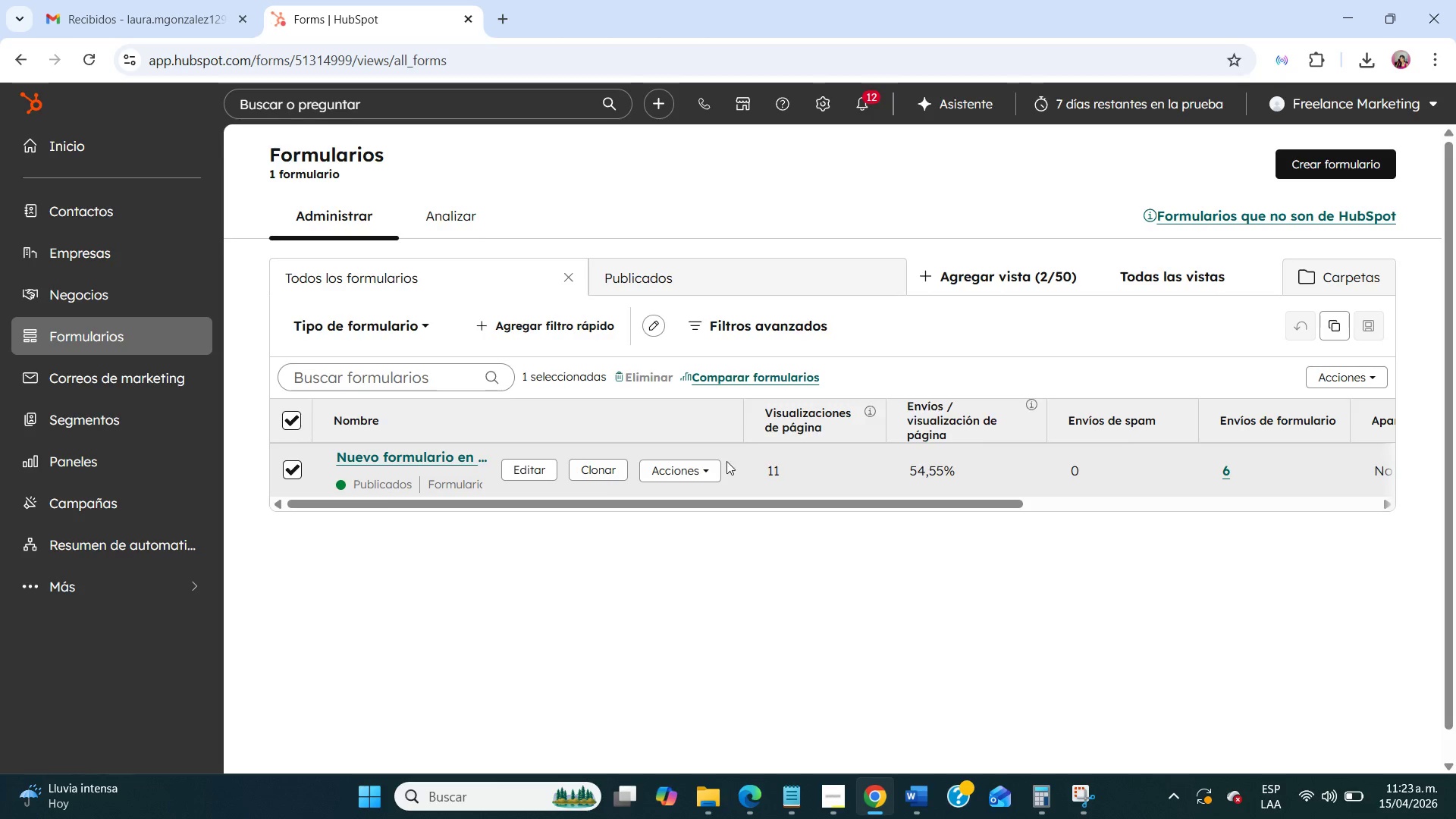 
left_click([706, 471])
 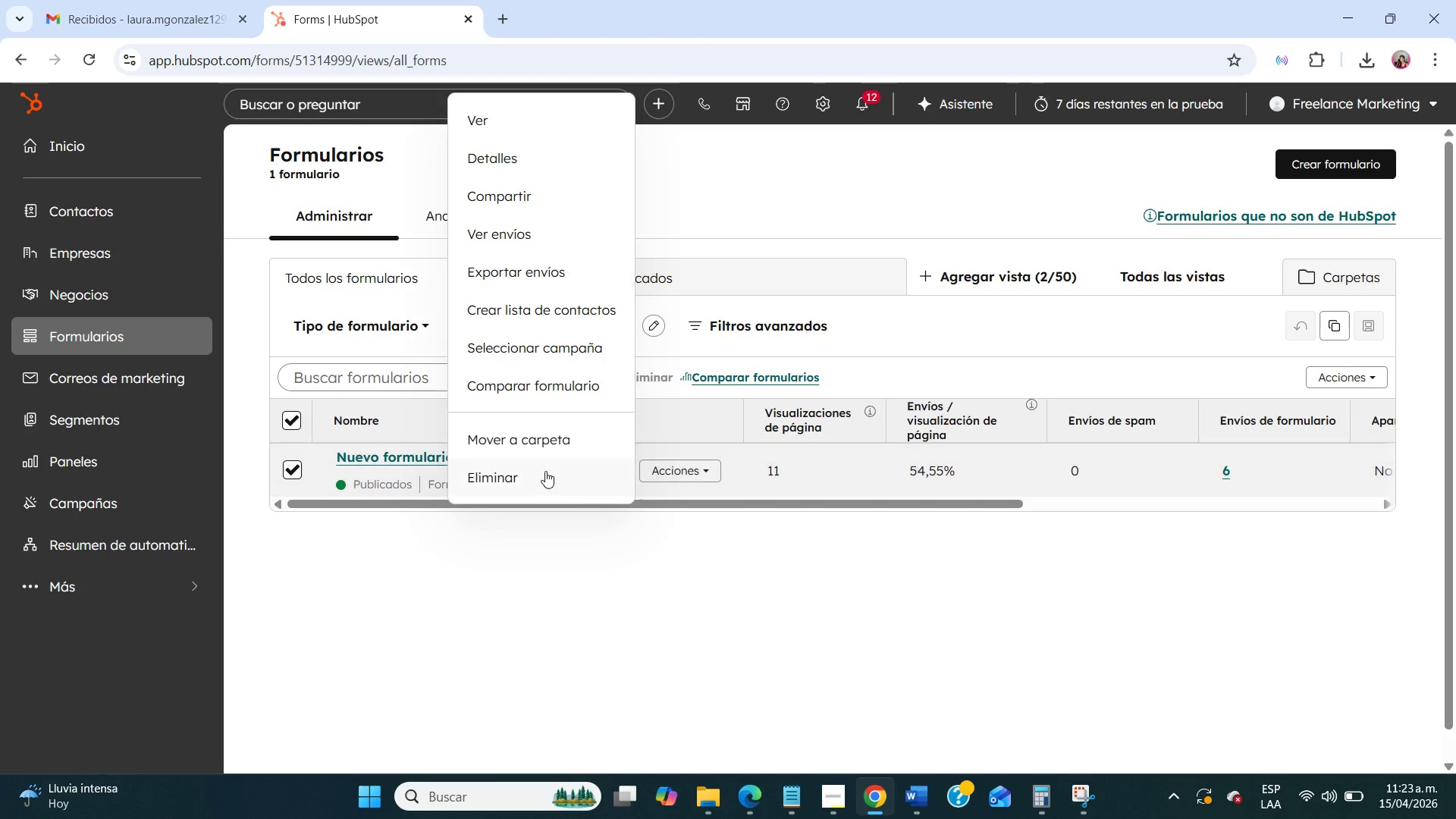 
left_click([545, 471])
 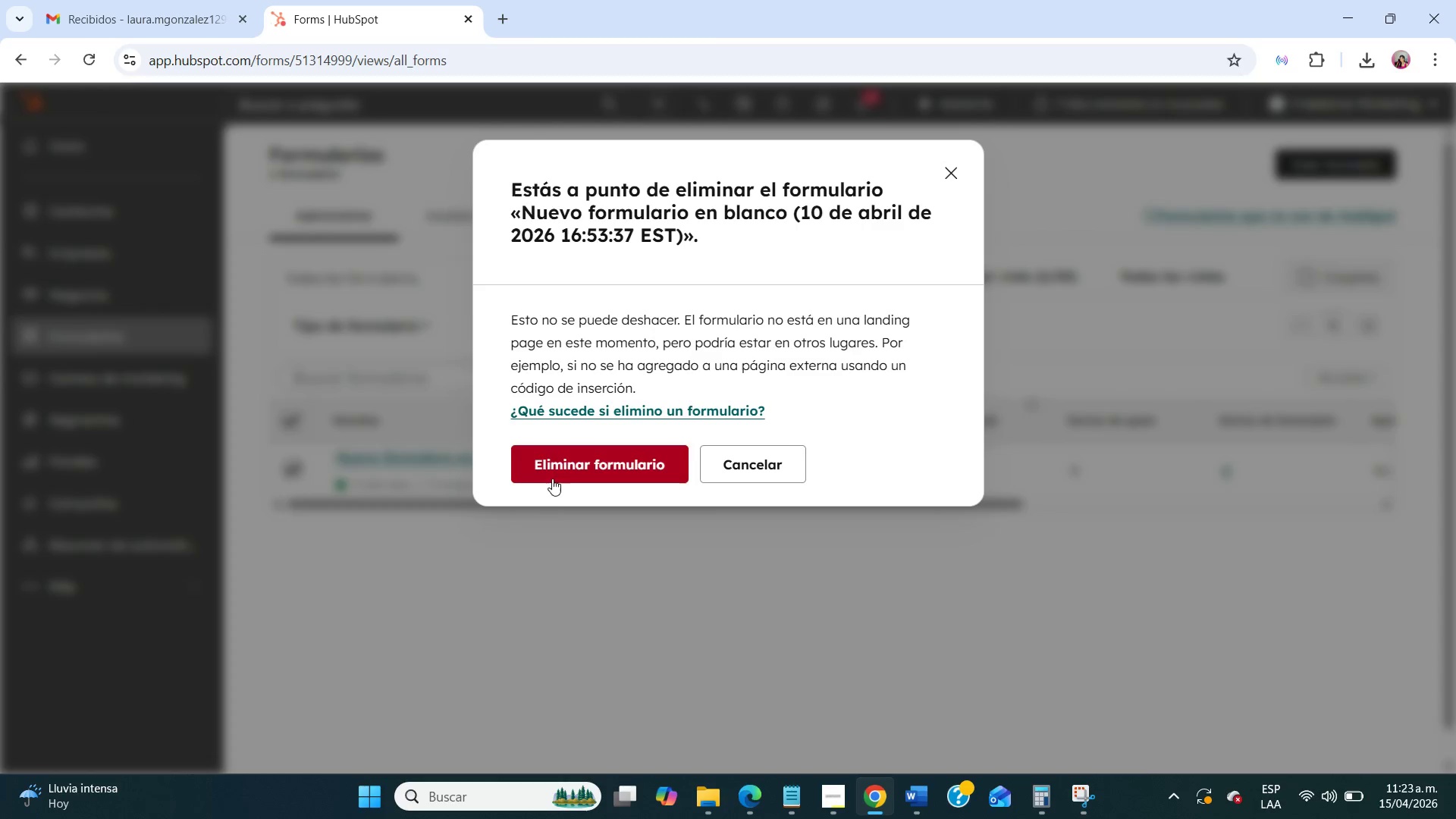 
left_click([555, 482])
 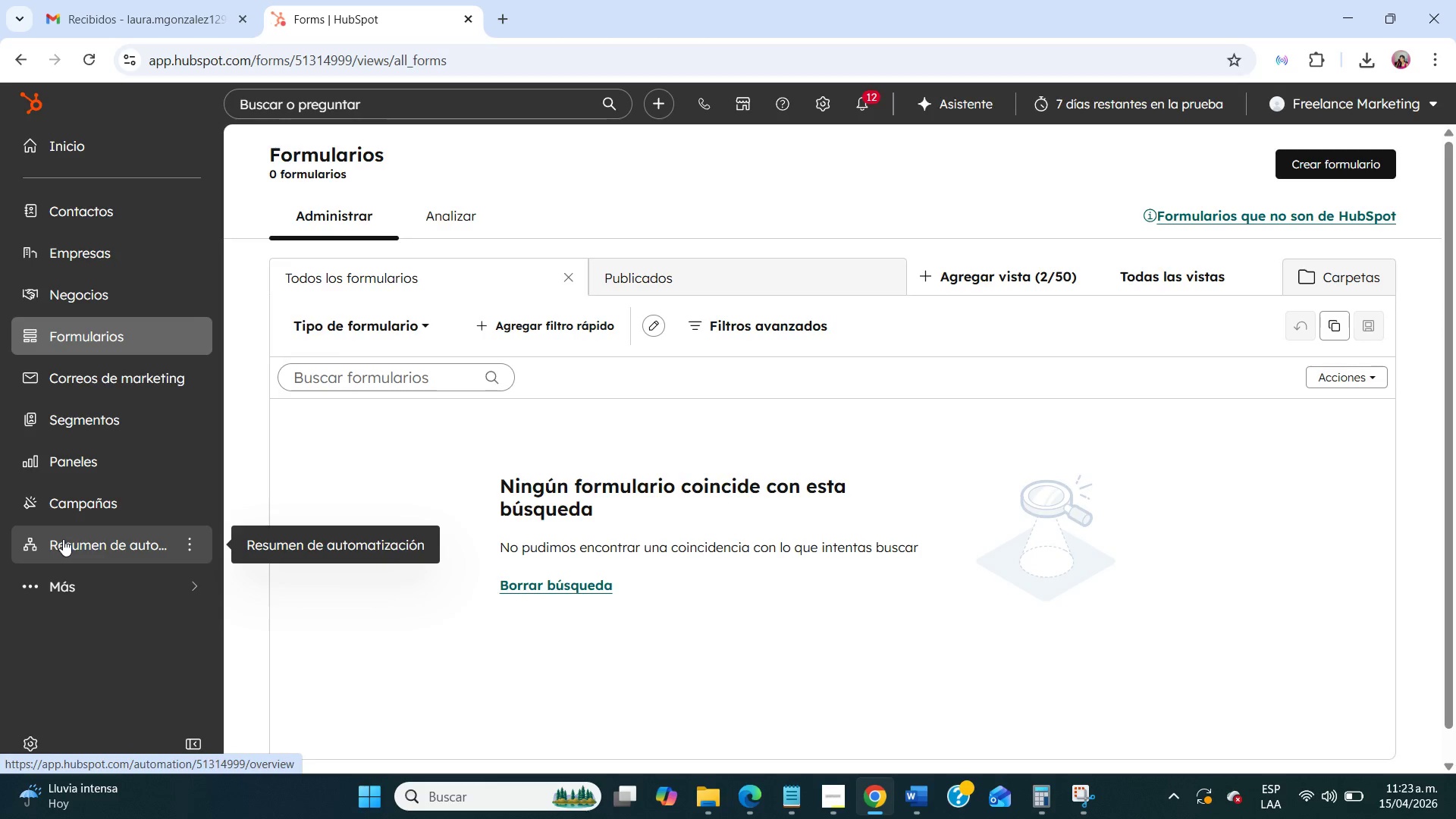 
left_click([67, 585])
 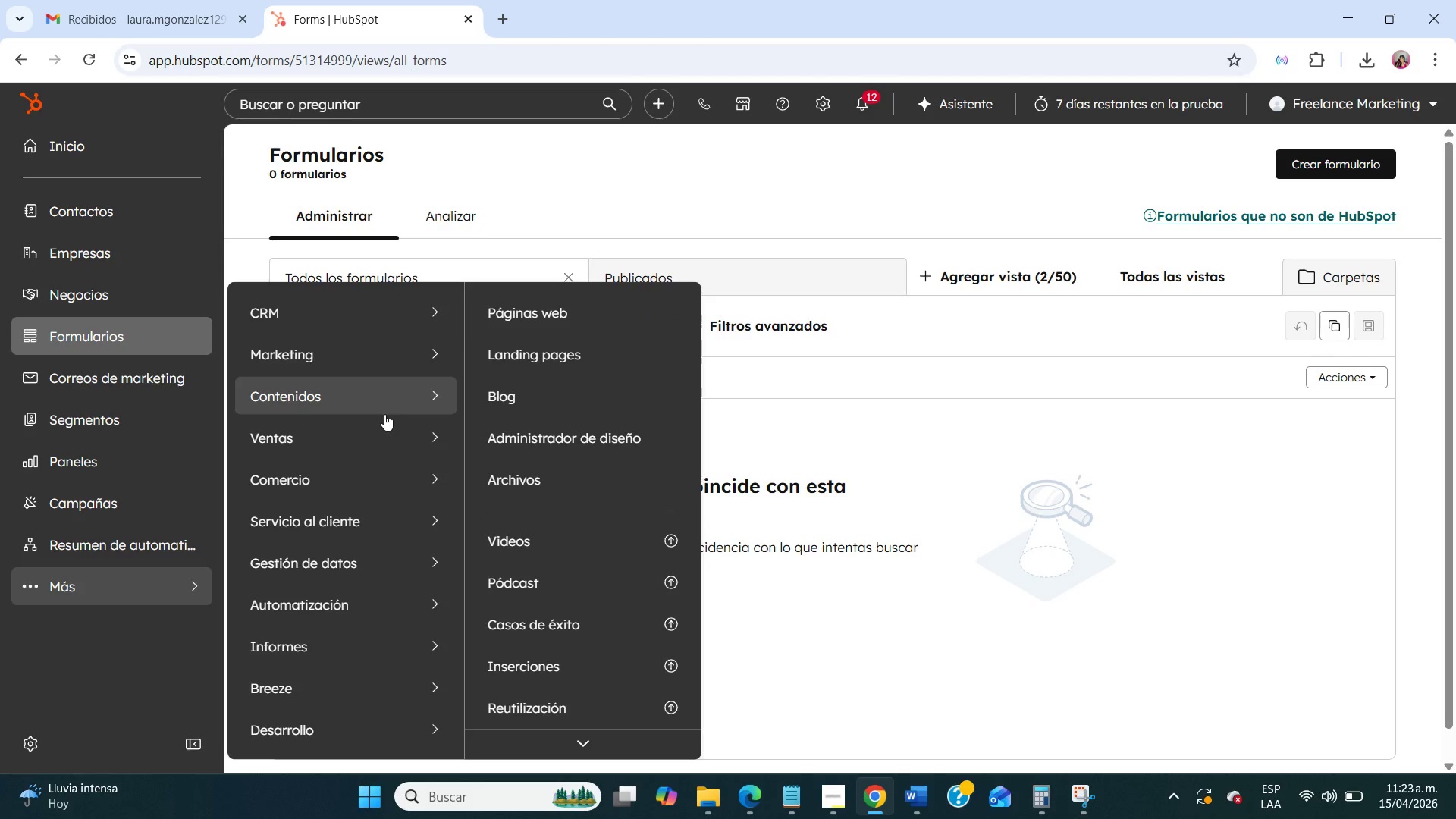 
left_click([573, 337])
 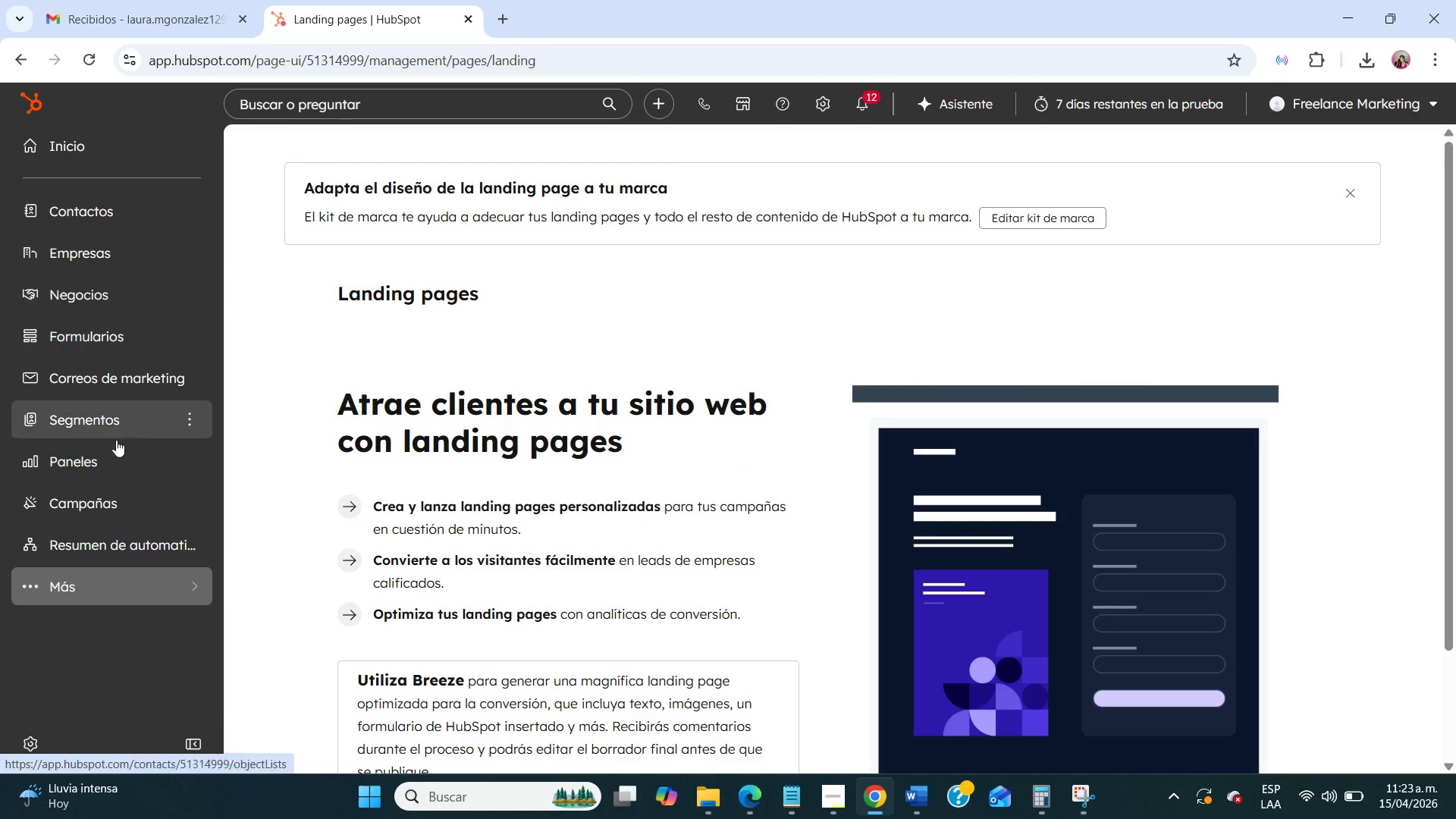 
left_click([109, 391])
 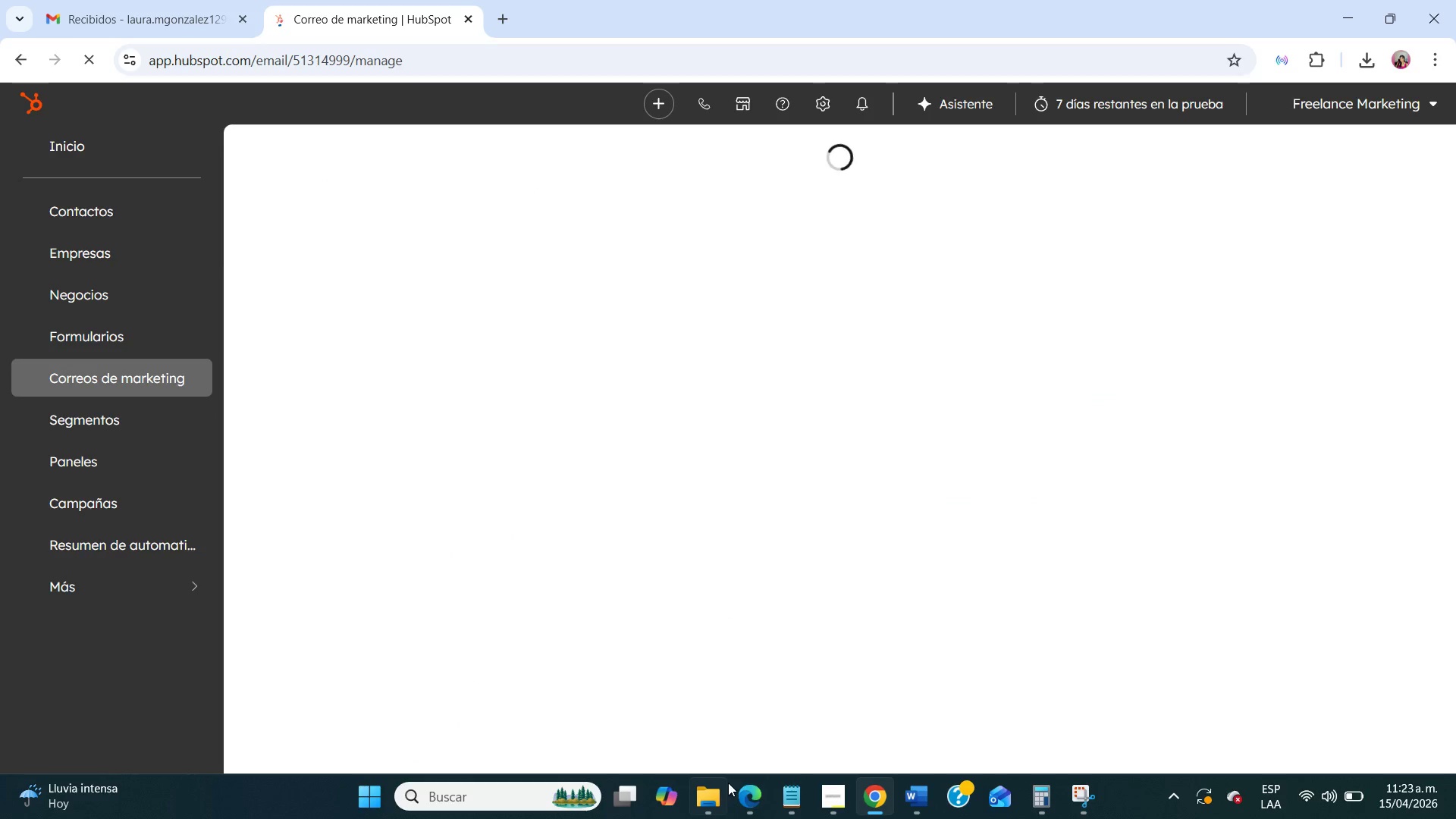 
left_click([824, 811])